 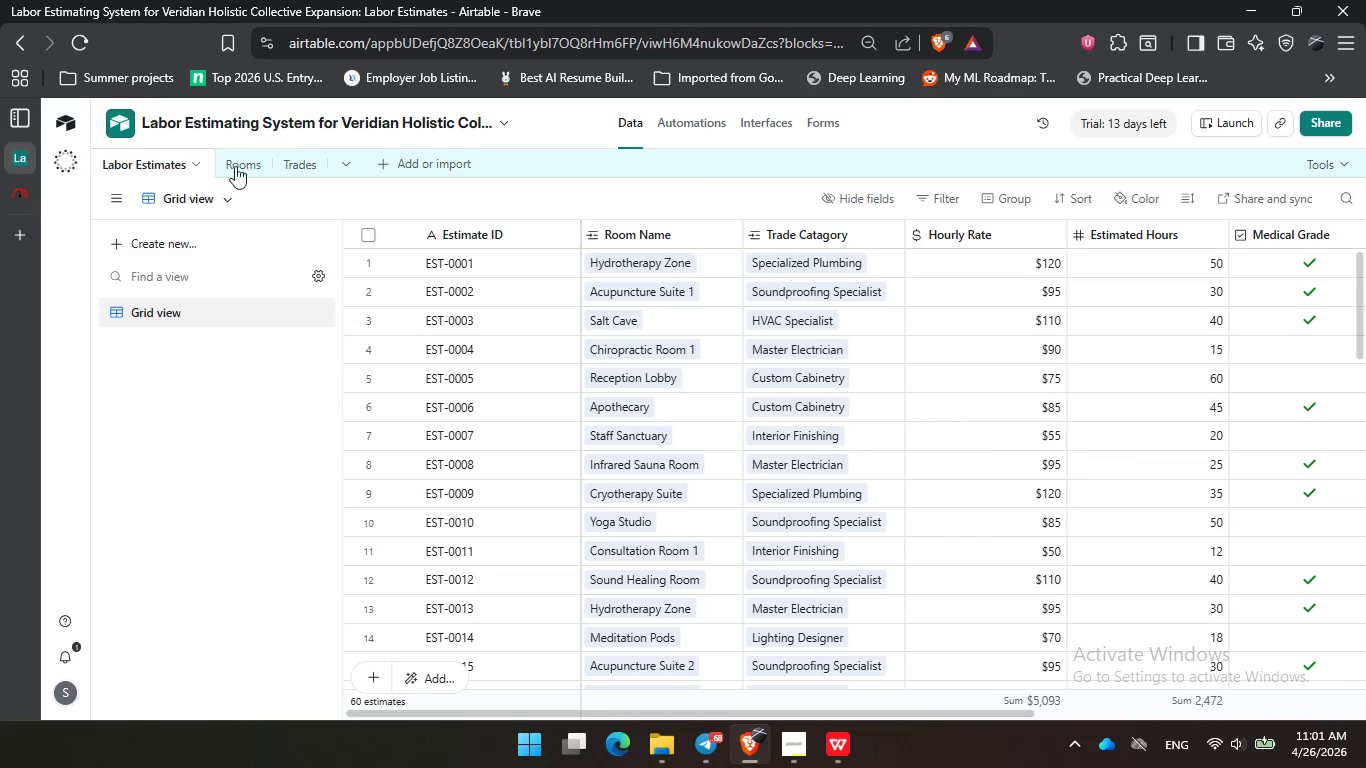 
left_click([1242, 1])
 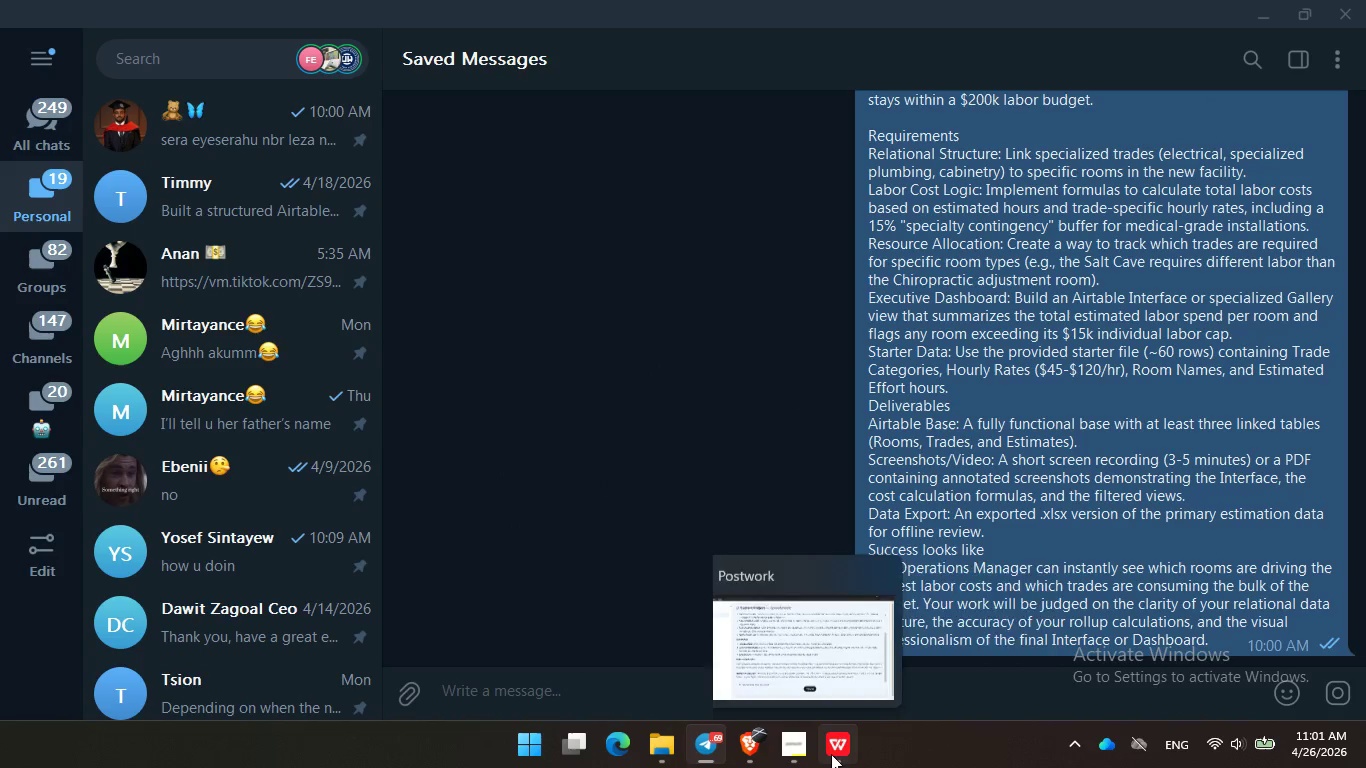 
left_click([762, 754])
 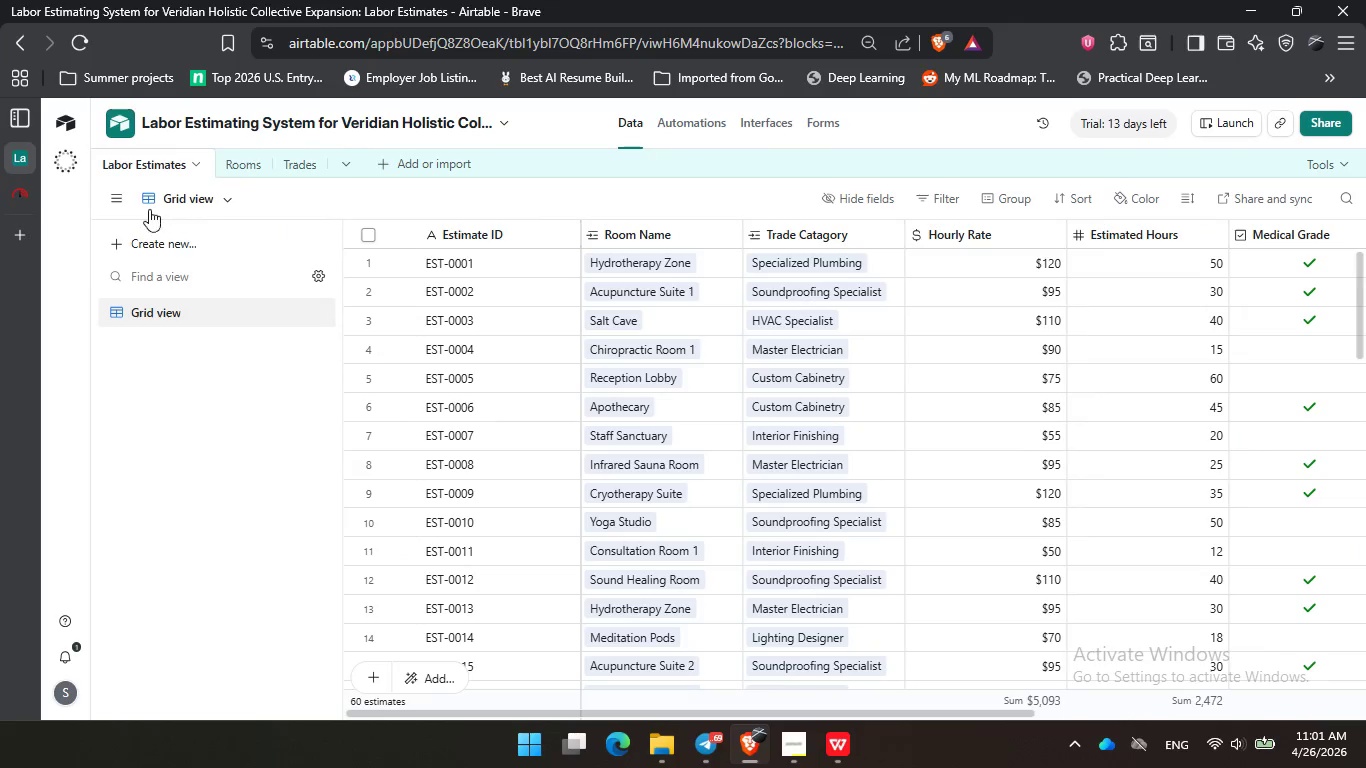 
left_click([121, 200])
 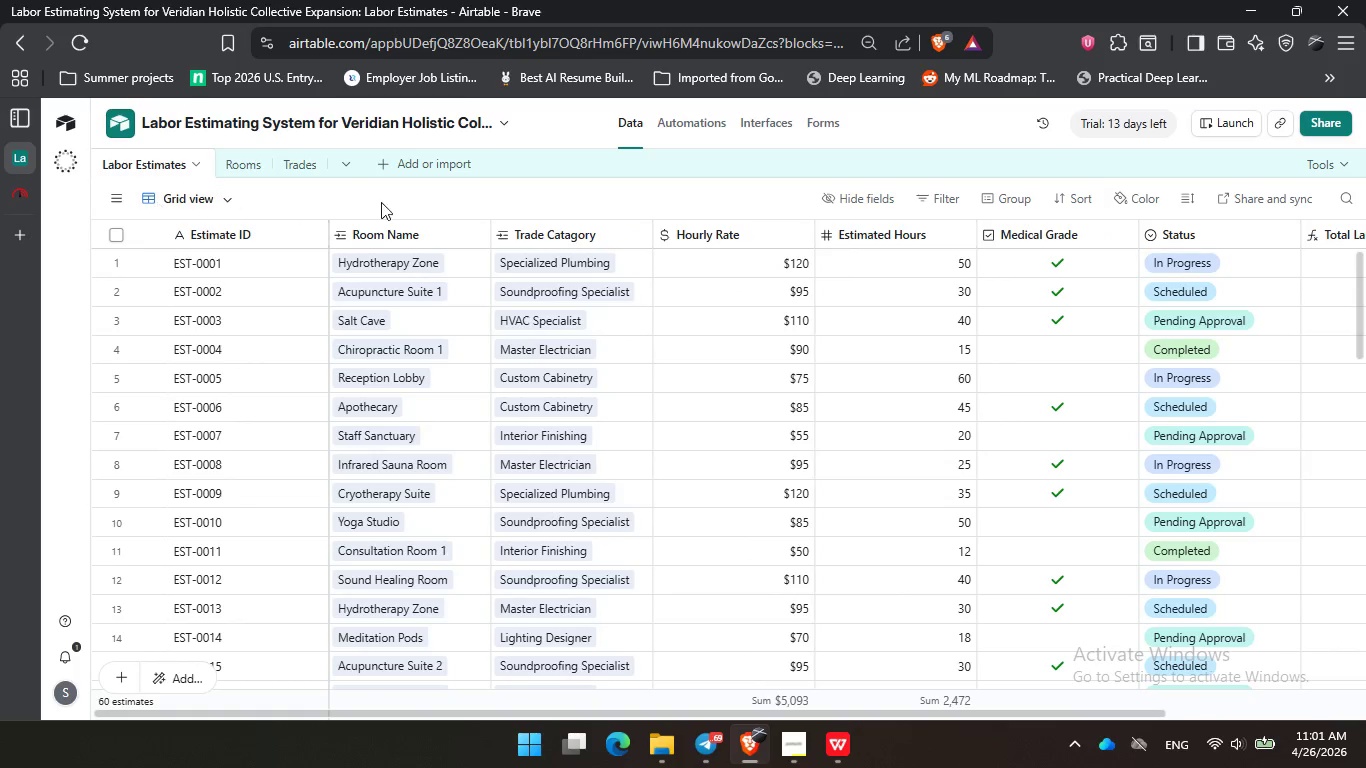 
left_click([419, 191])
 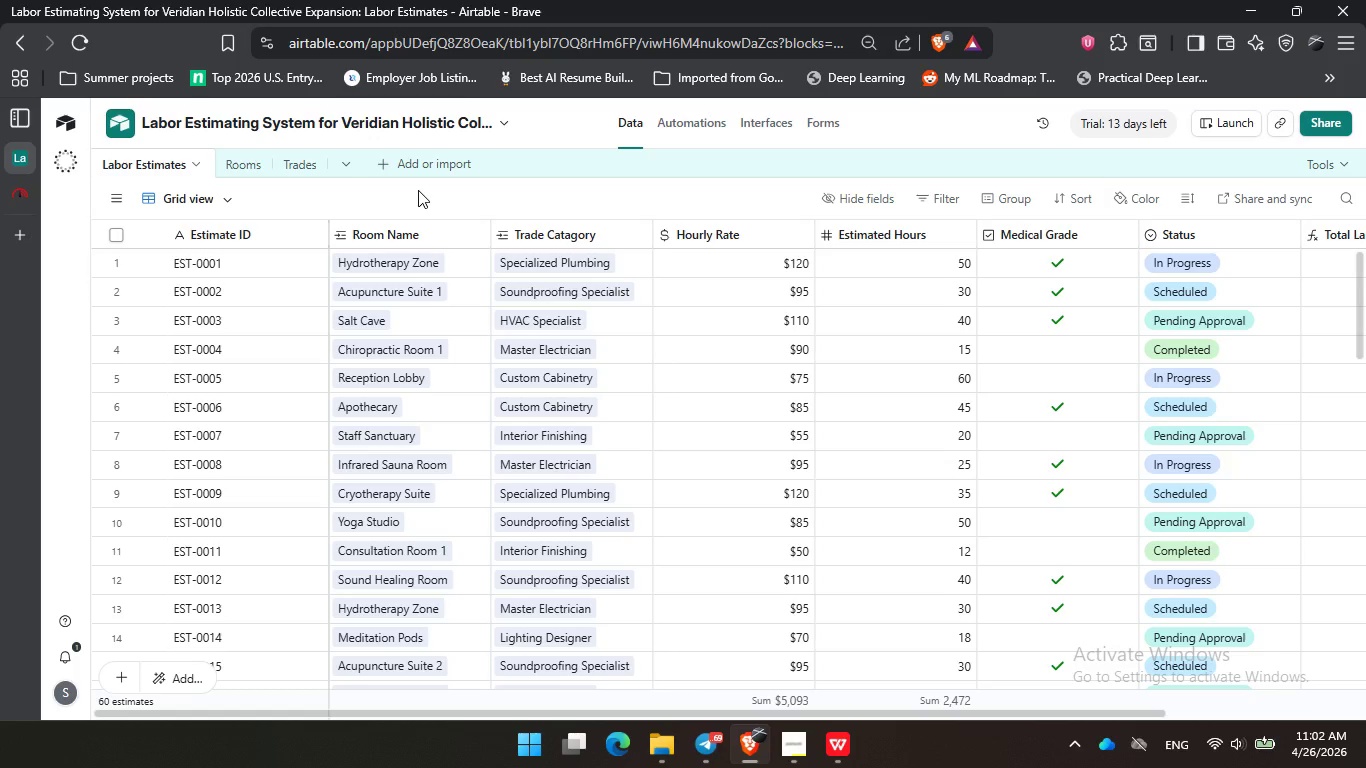 
wait(40.64)
 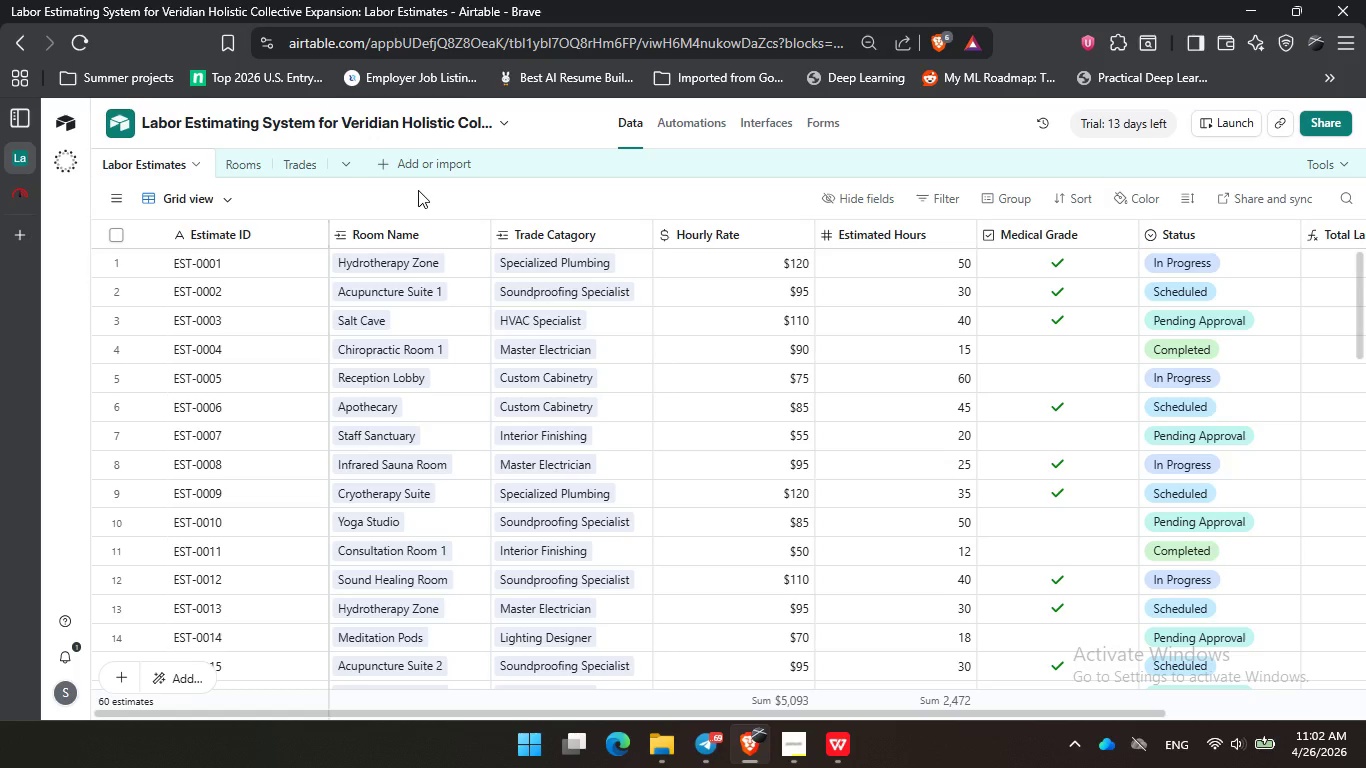 
left_click([386, 203])
 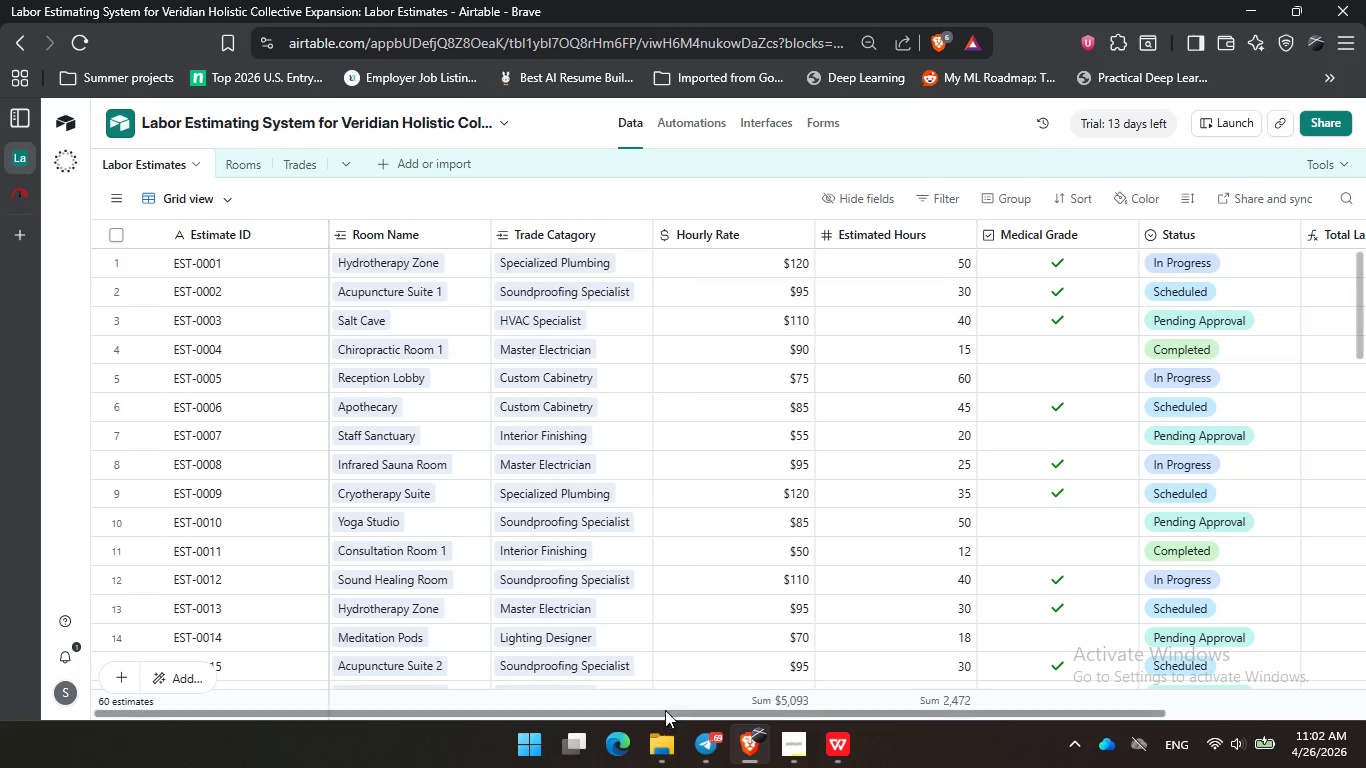 
left_click_drag(start_coordinate=[667, 716], to_coordinate=[1140, 682])
 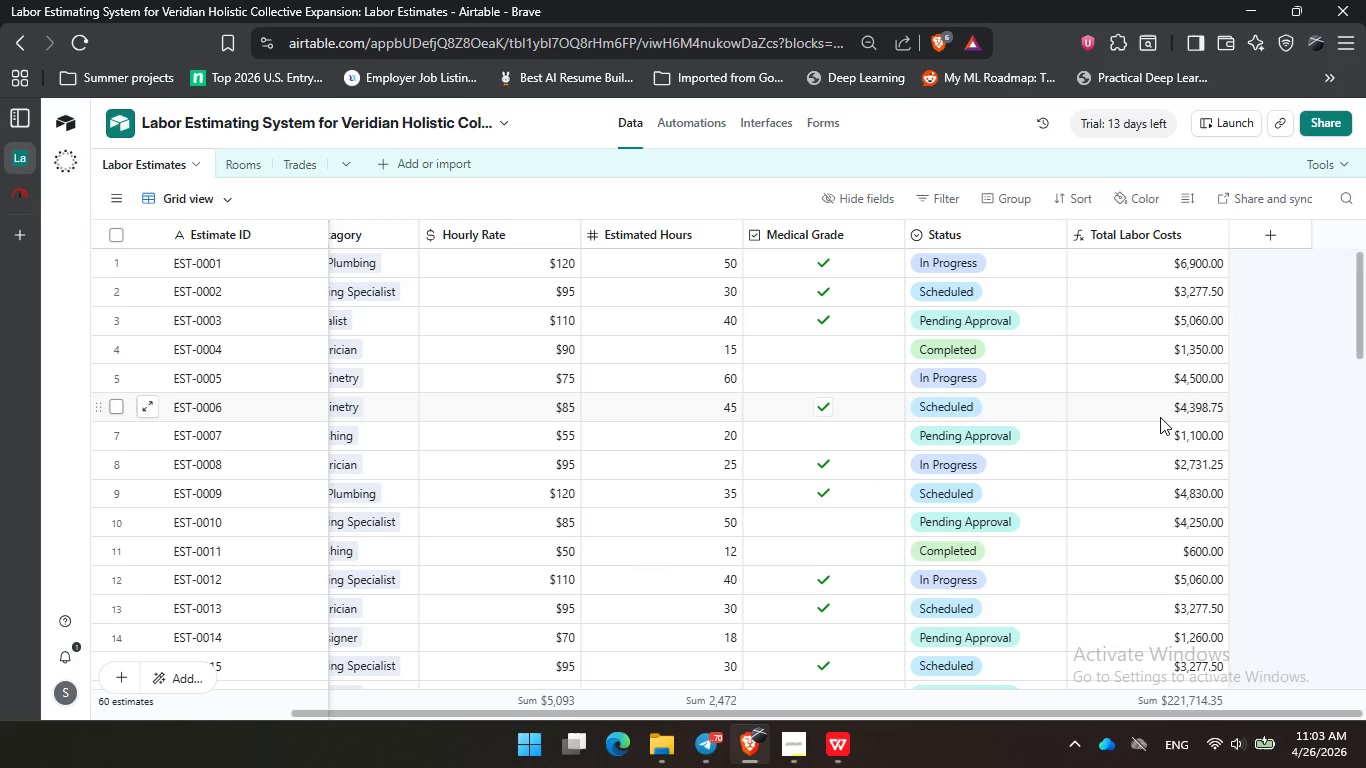 
wait(44.73)
 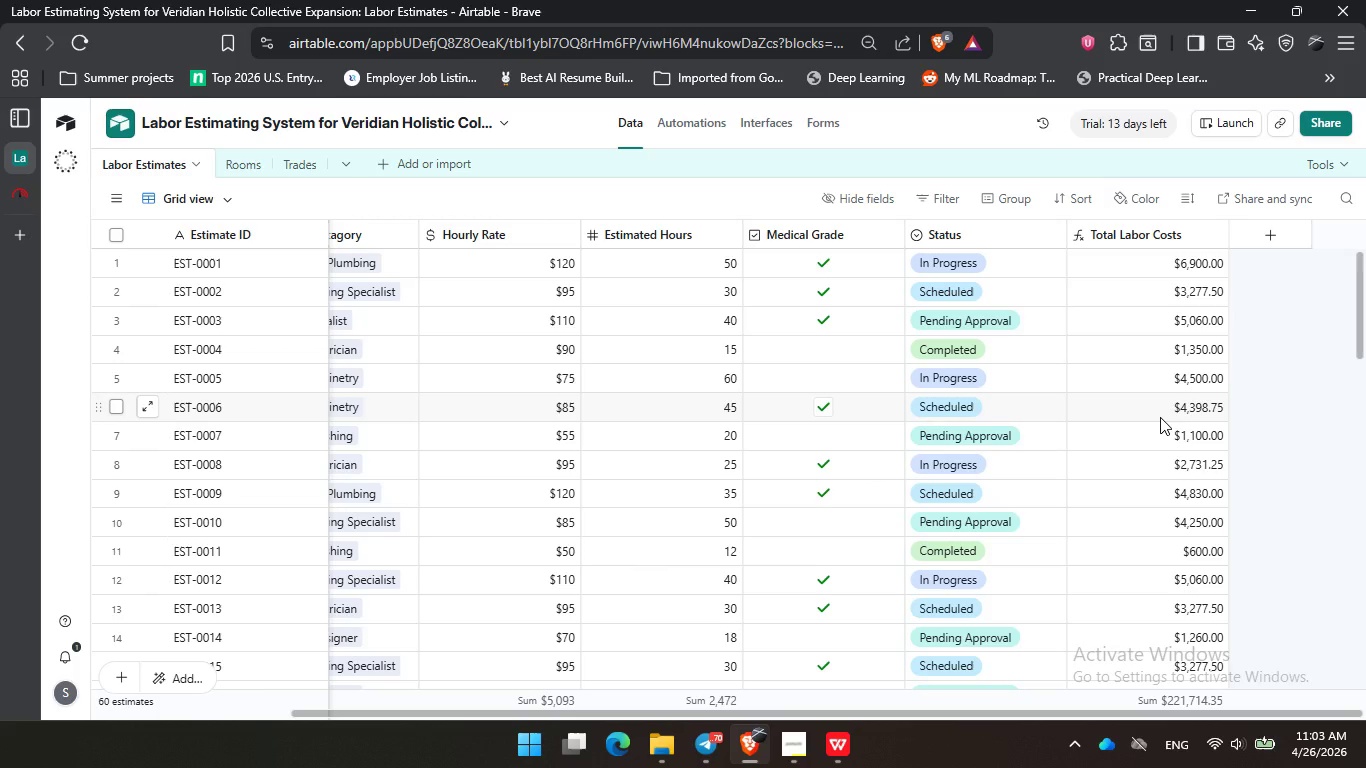 
left_click_drag(start_coordinate=[714, 712], to_coordinate=[327, 714])
 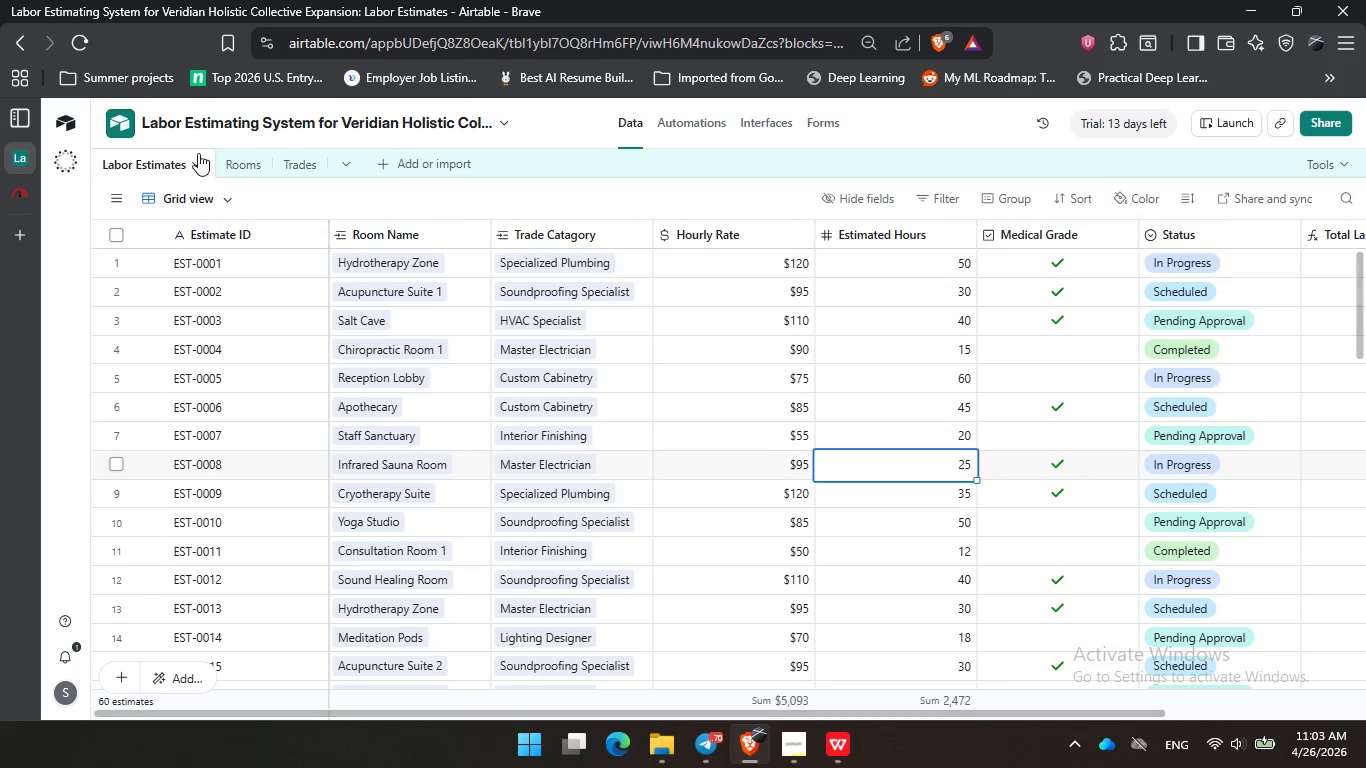 
left_click([236, 149])
 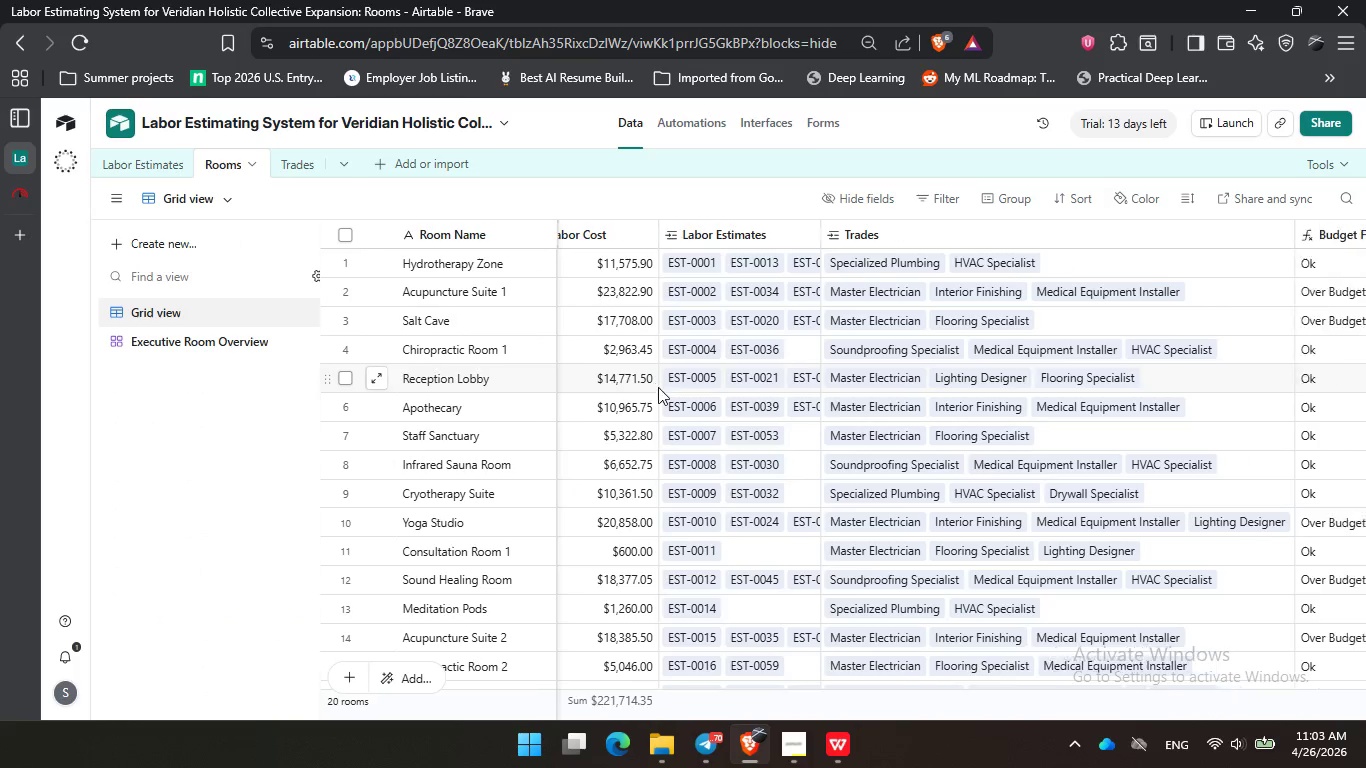 
scroll: coordinate [551, 477], scroll_direction: down, amount: 3.0
 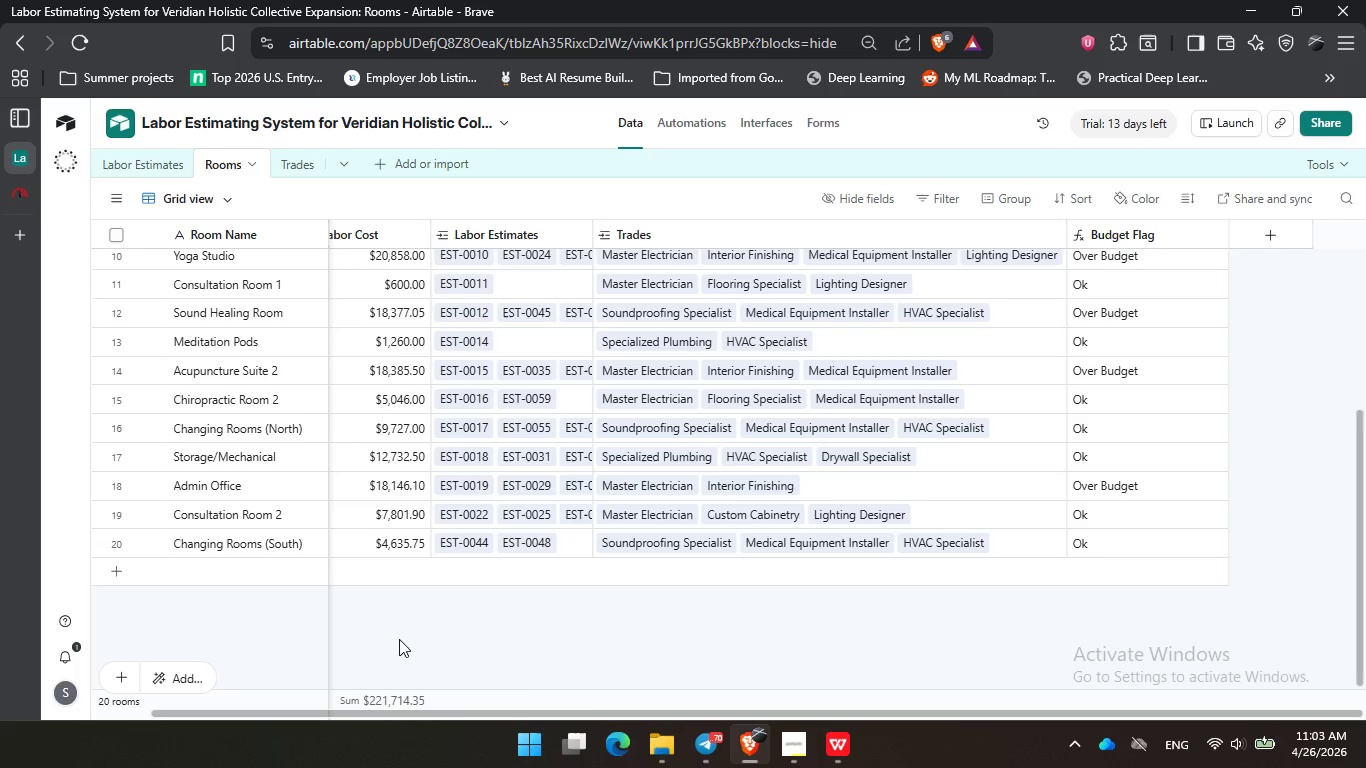 
left_click_drag(start_coordinate=[470, 712], to_coordinate=[296, 710])
 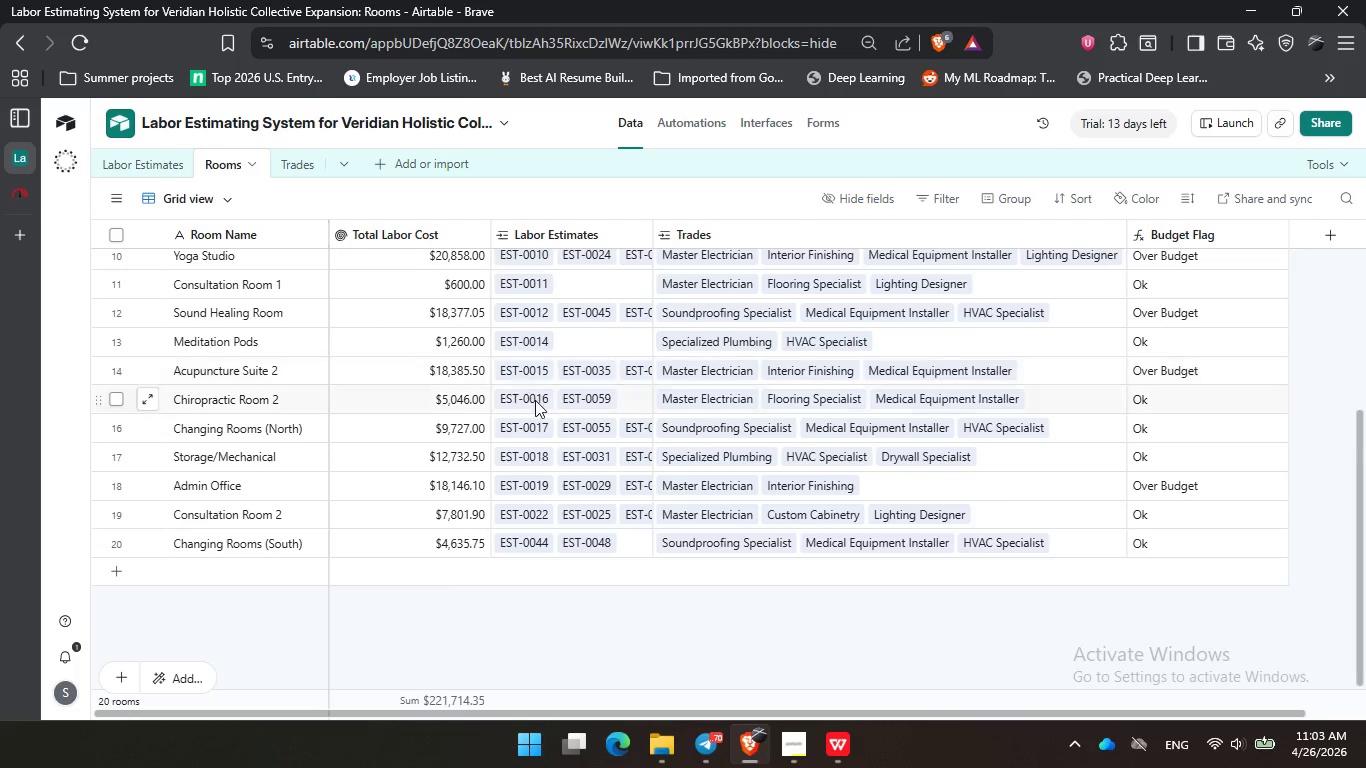 
scroll: coordinate [535, 400], scroll_direction: up, amount: 5.0
 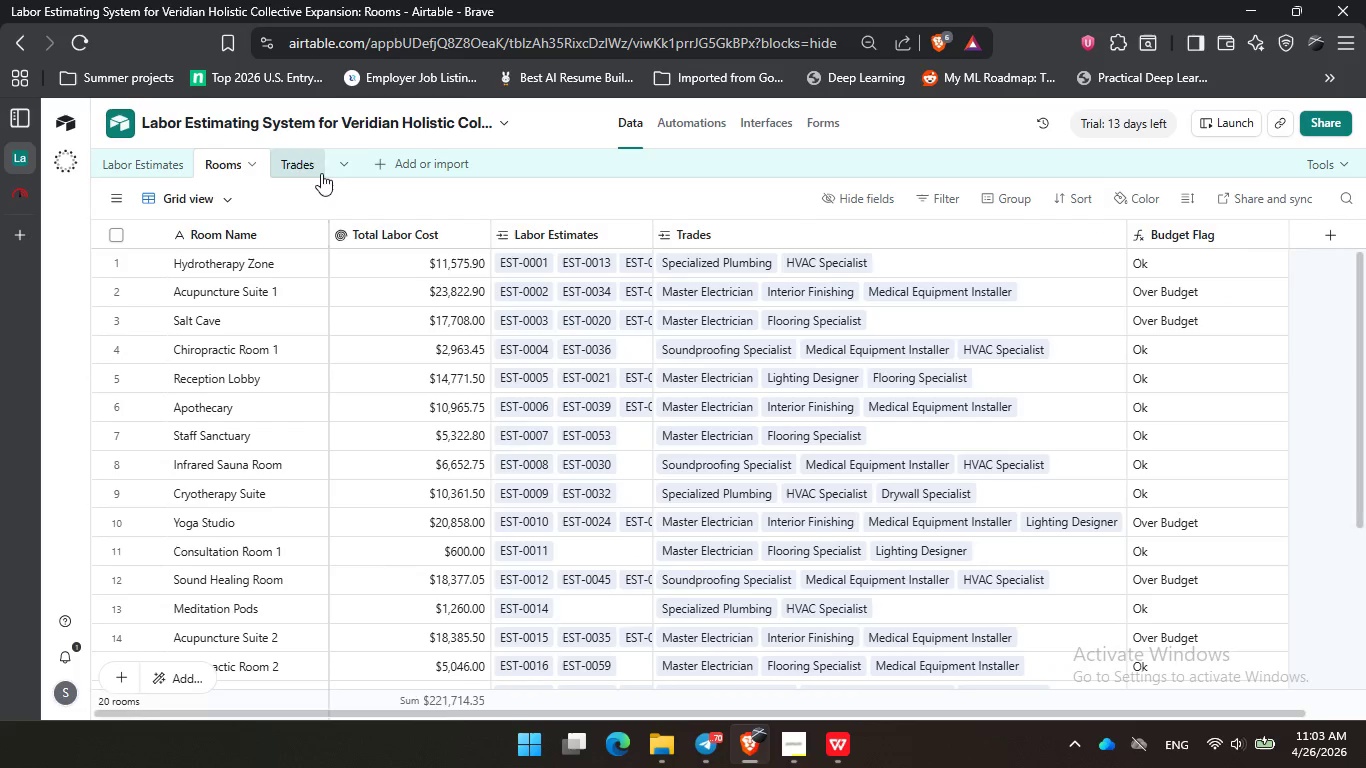 
left_click([292, 164])
 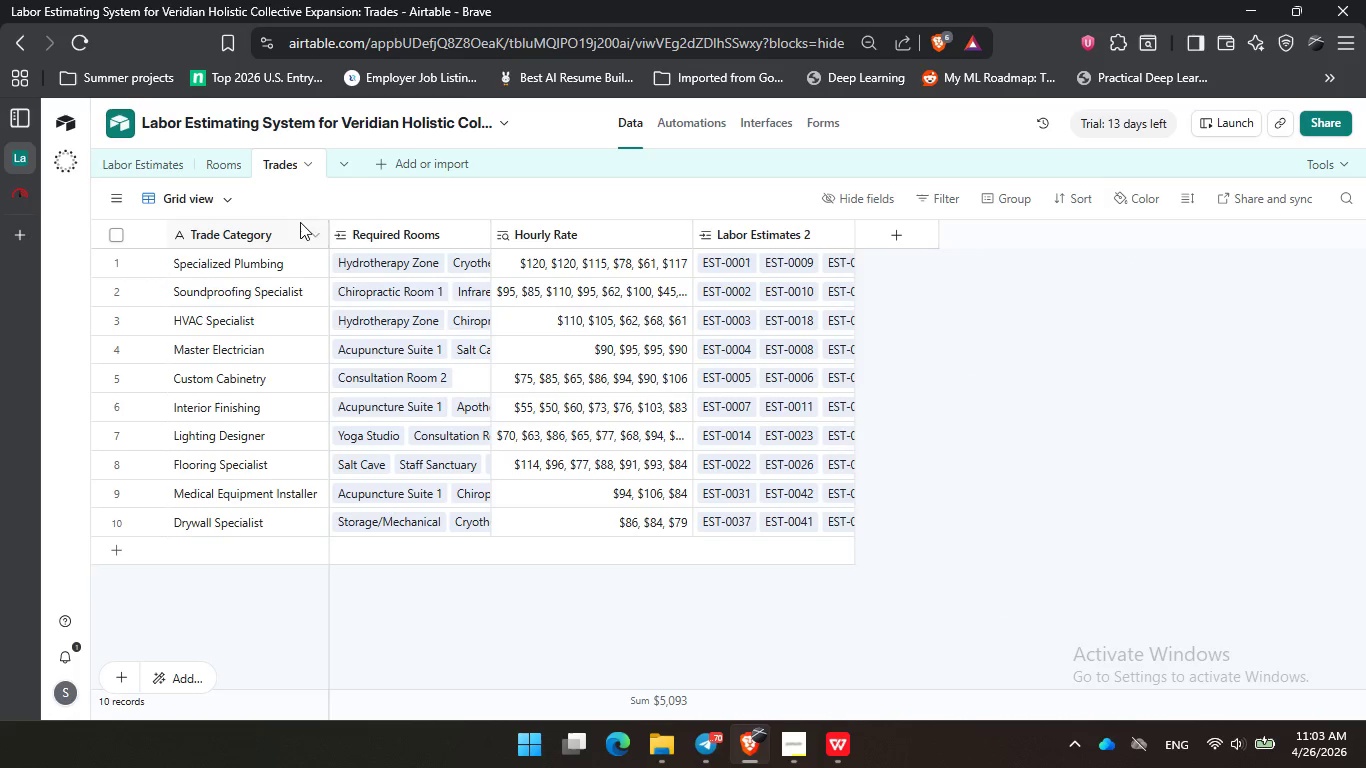 
wait(10.72)
 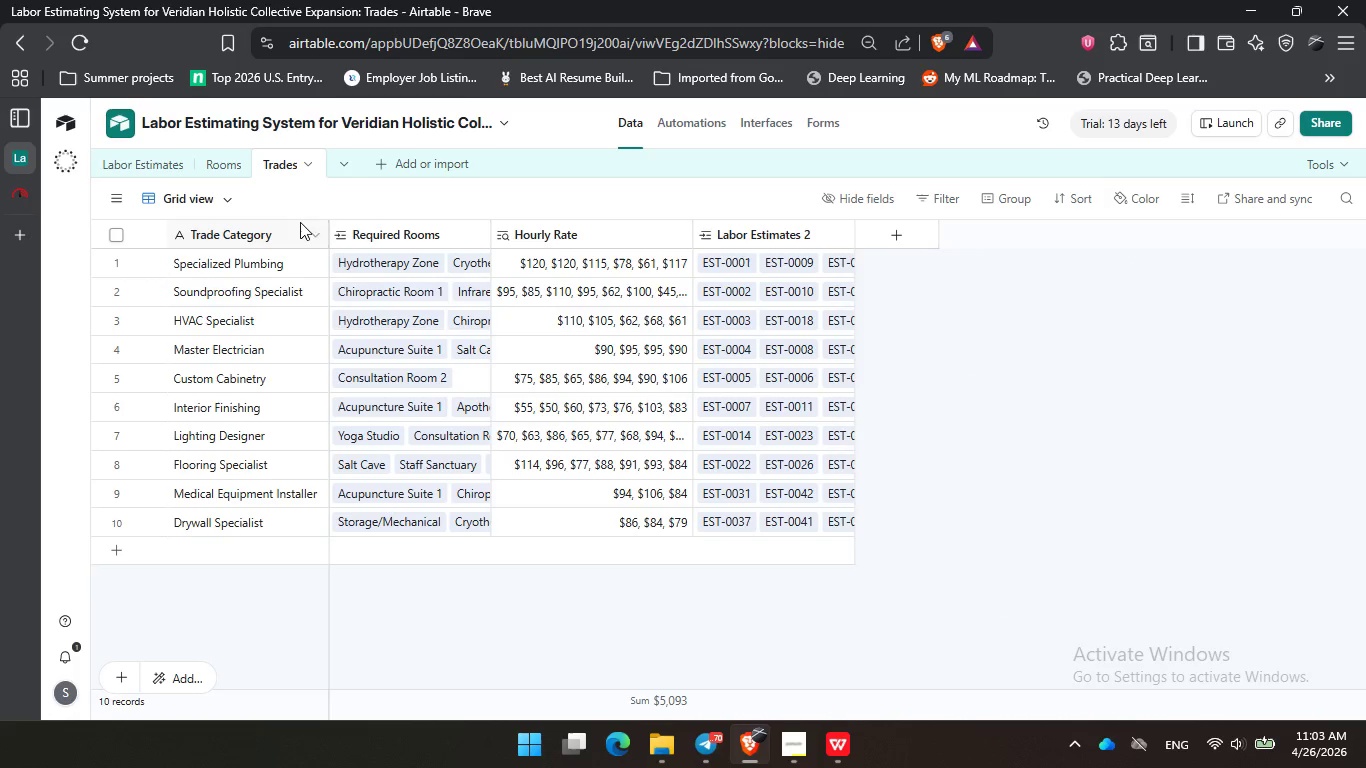 
left_click([1011, 422])
 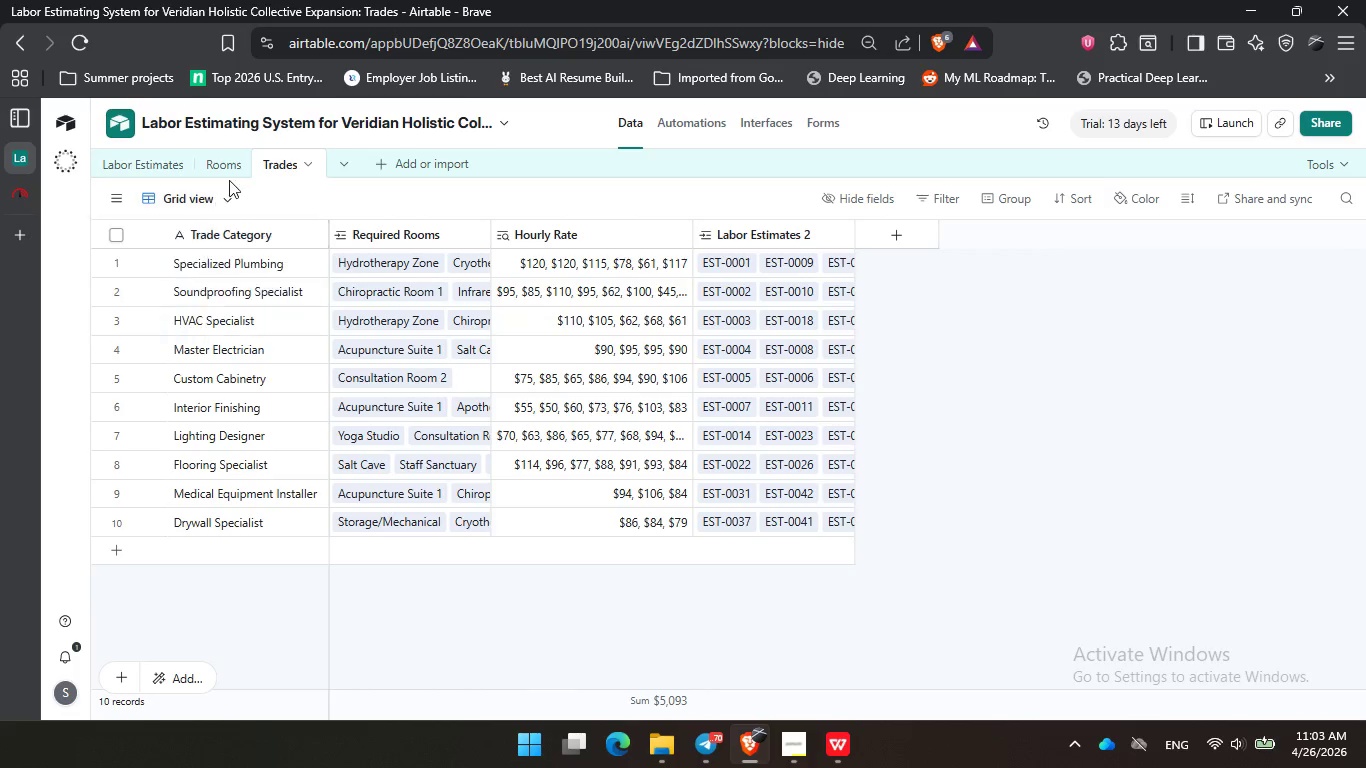 
left_click([231, 166])
 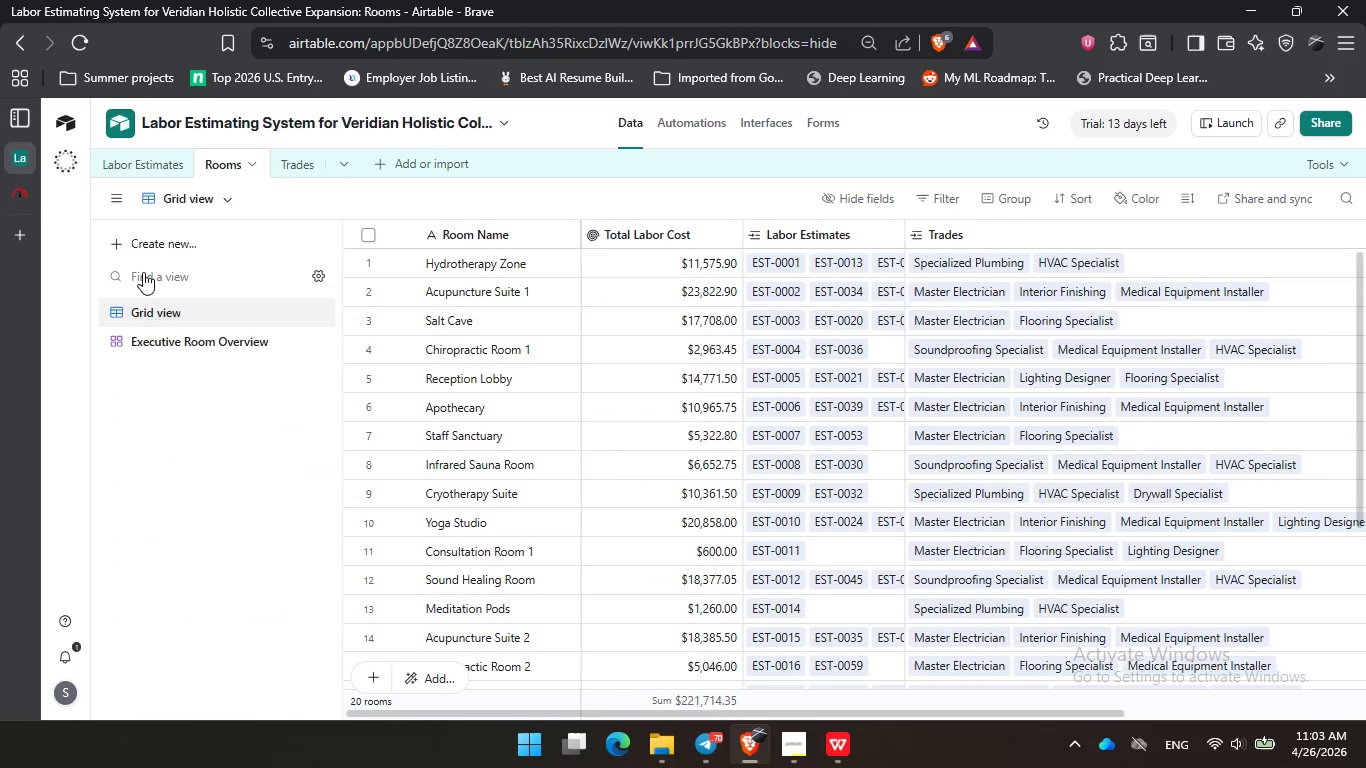 
left_click([168, 335])
 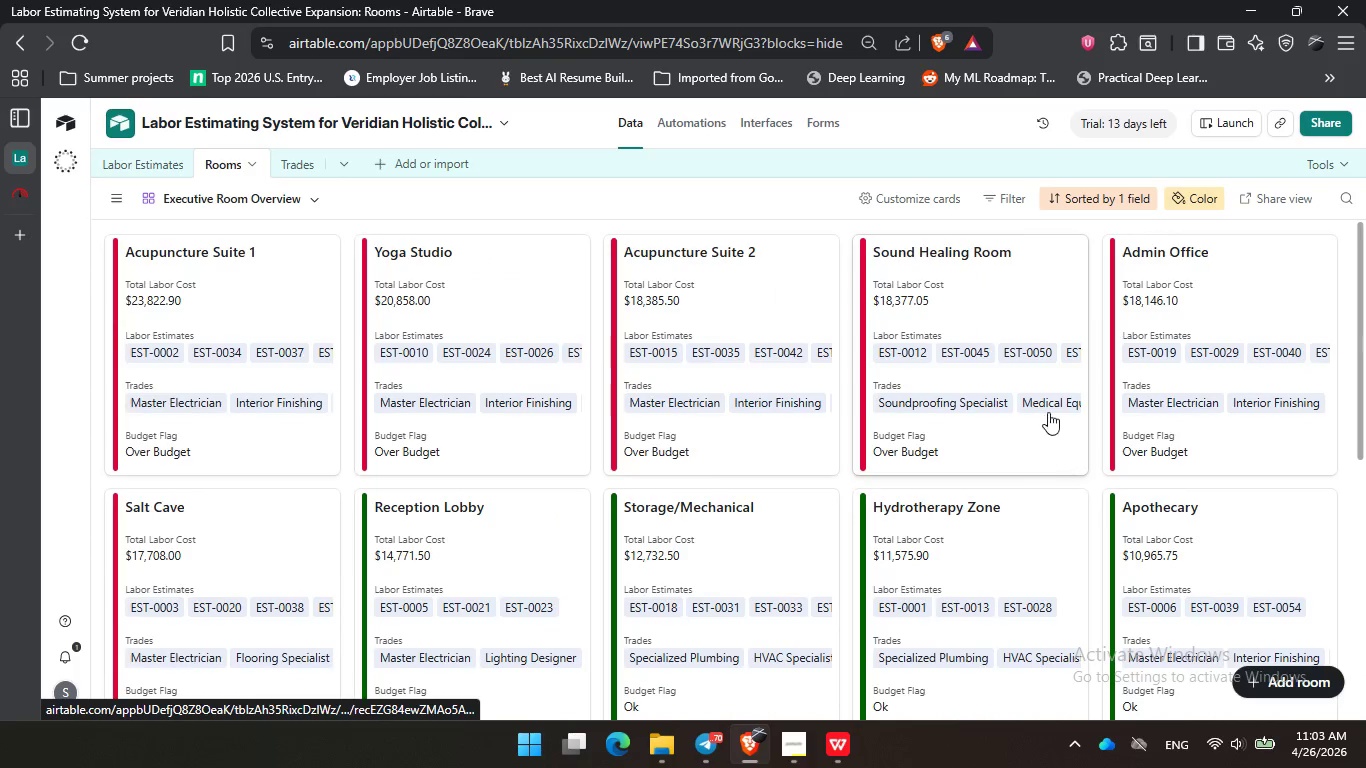 
scroll: coordinate [1010, 372], scroll_direction: none, amount: 0.0
 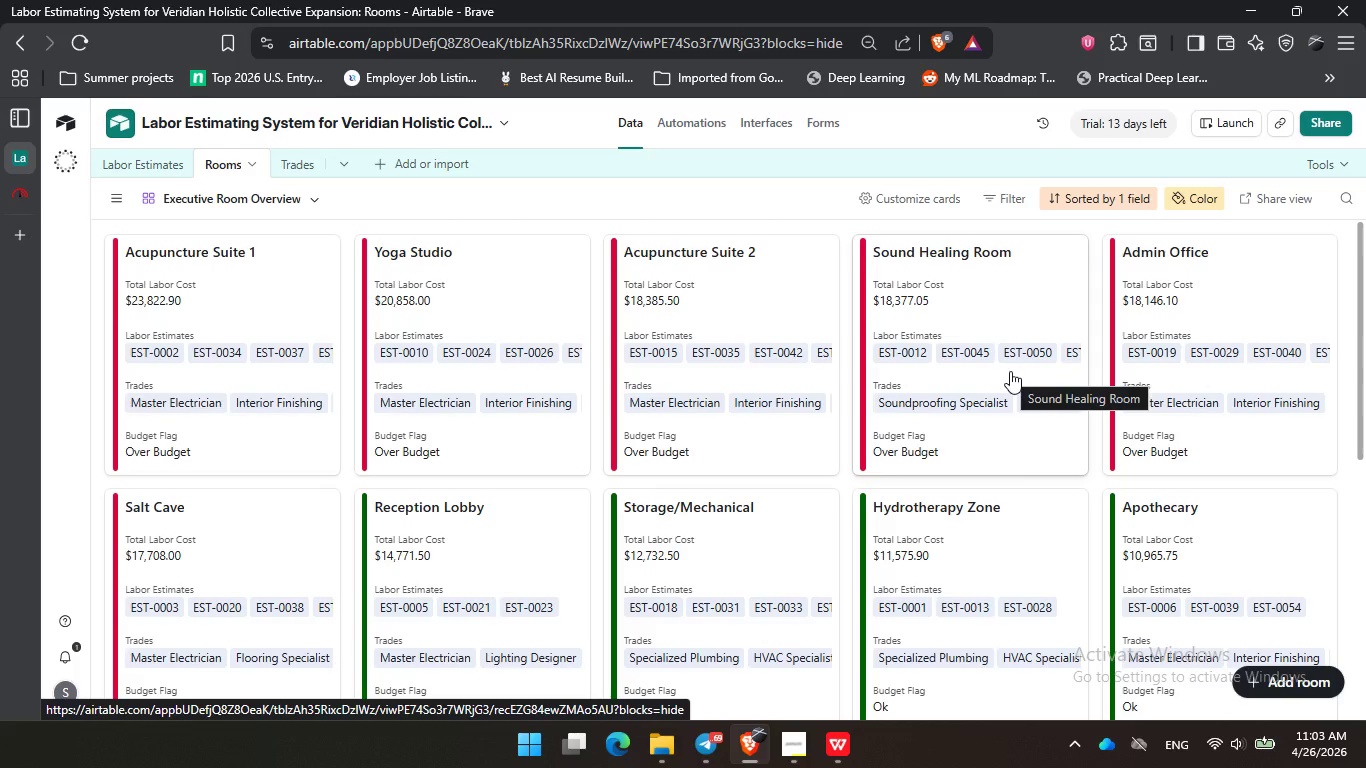 
wait(20.44)
 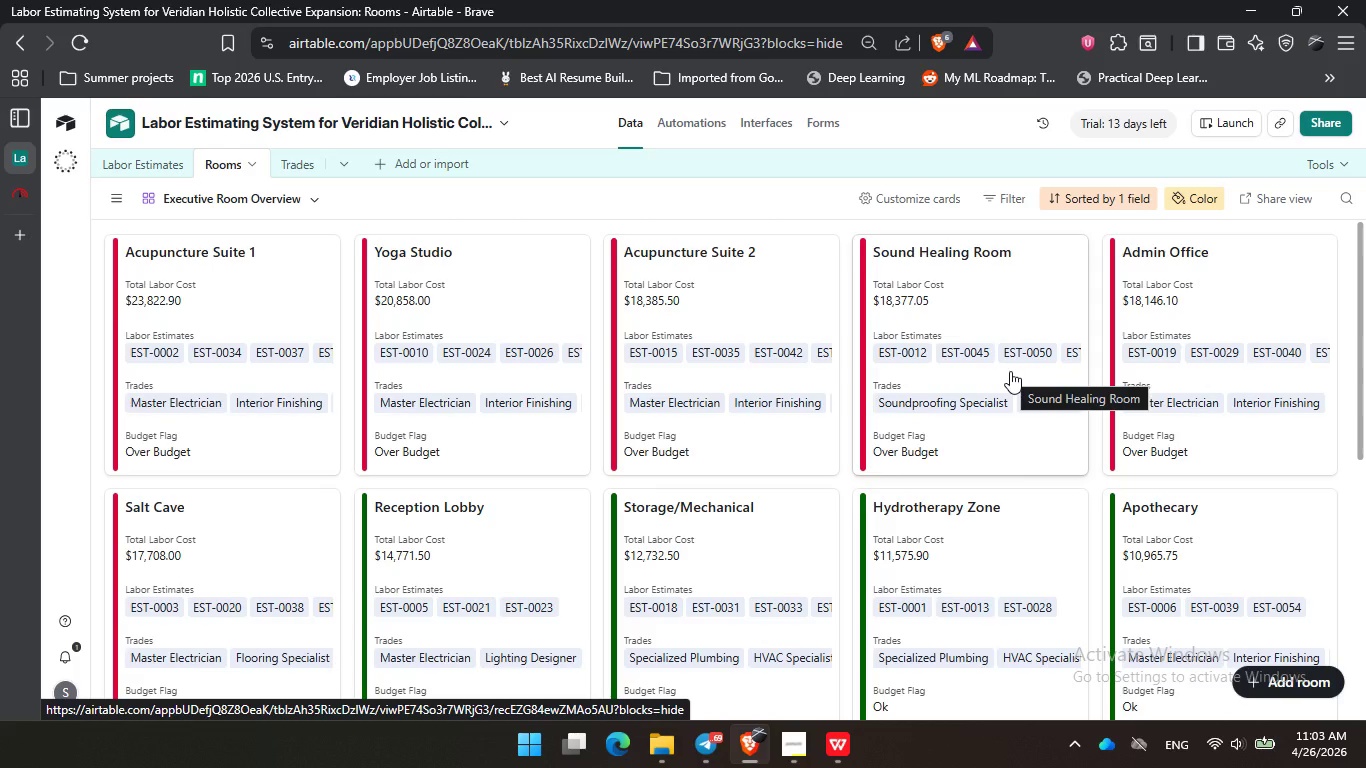 
left_click([796, 273])
 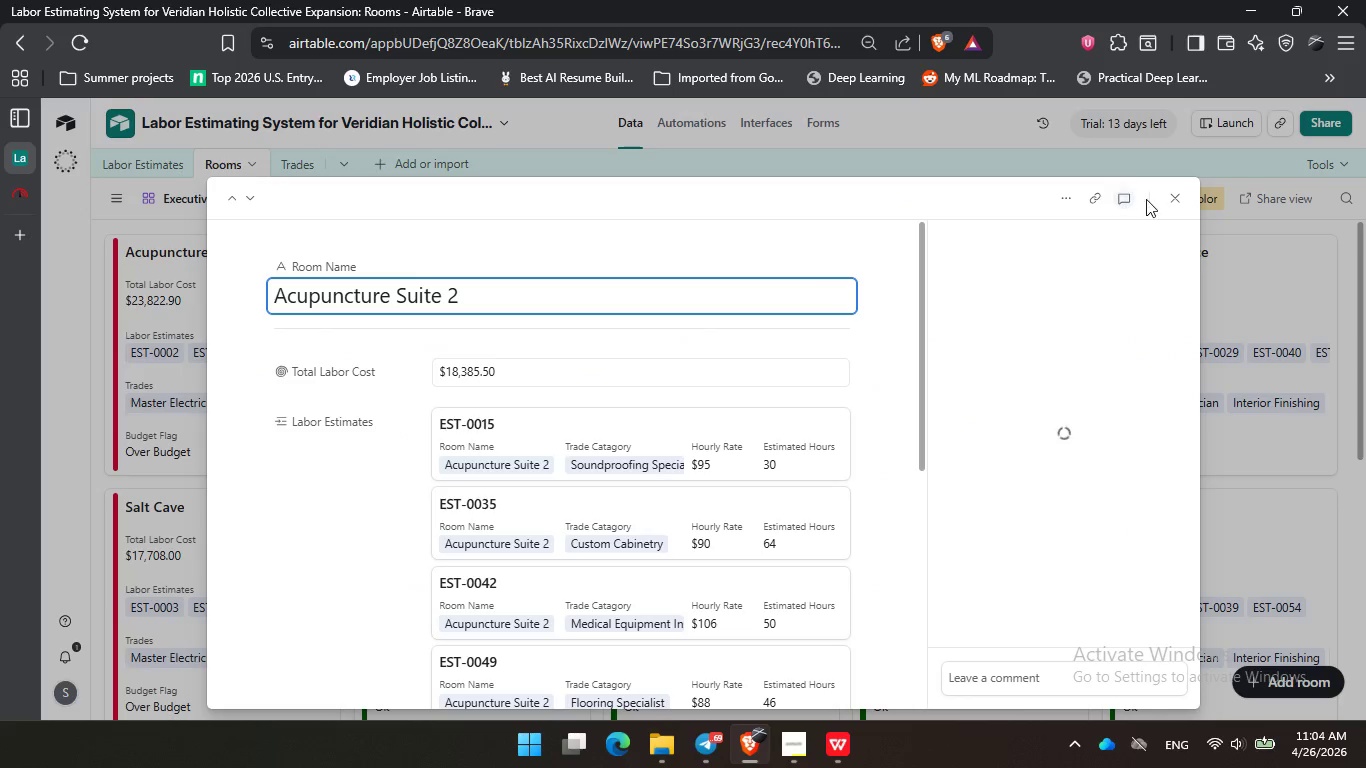 
left_click([1170, 199])
 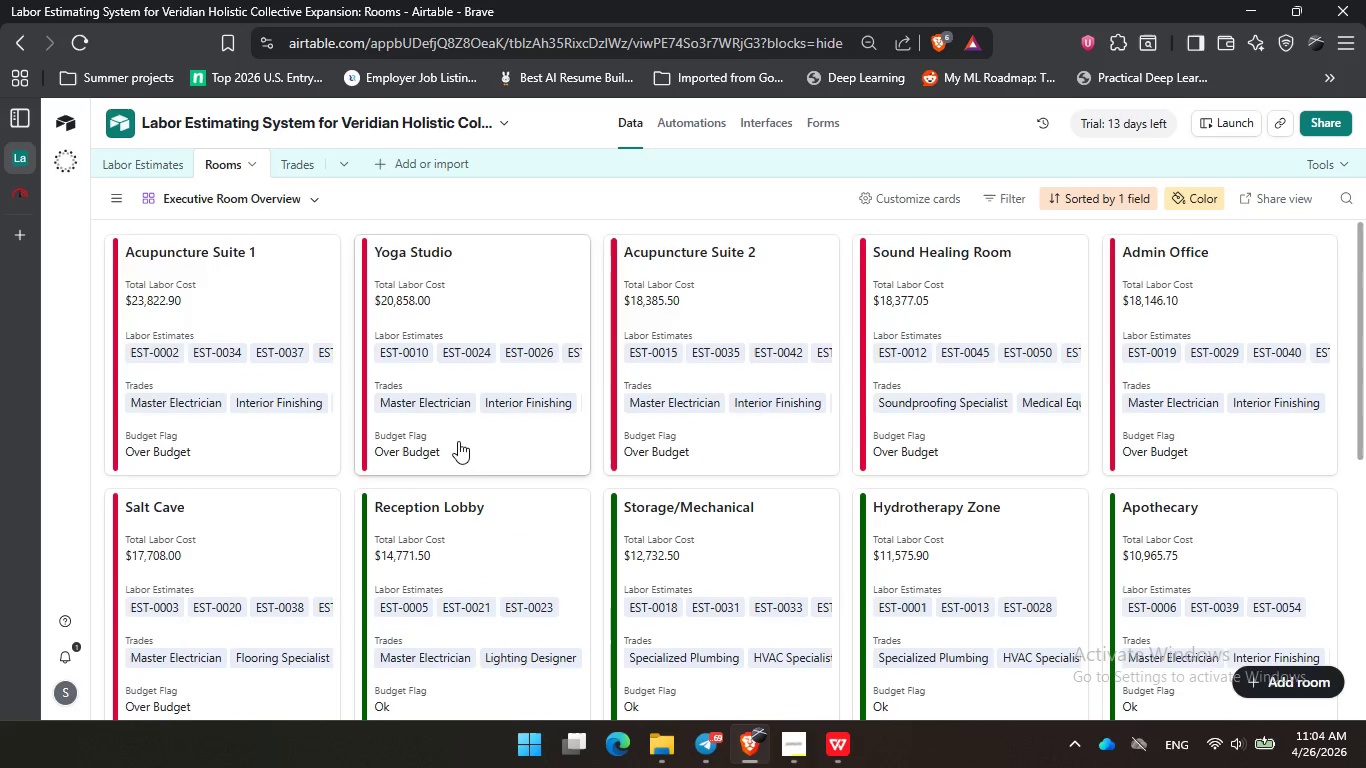 
scroll: coordinate [553, 561], scroll_direction: up, amount: 1.0
 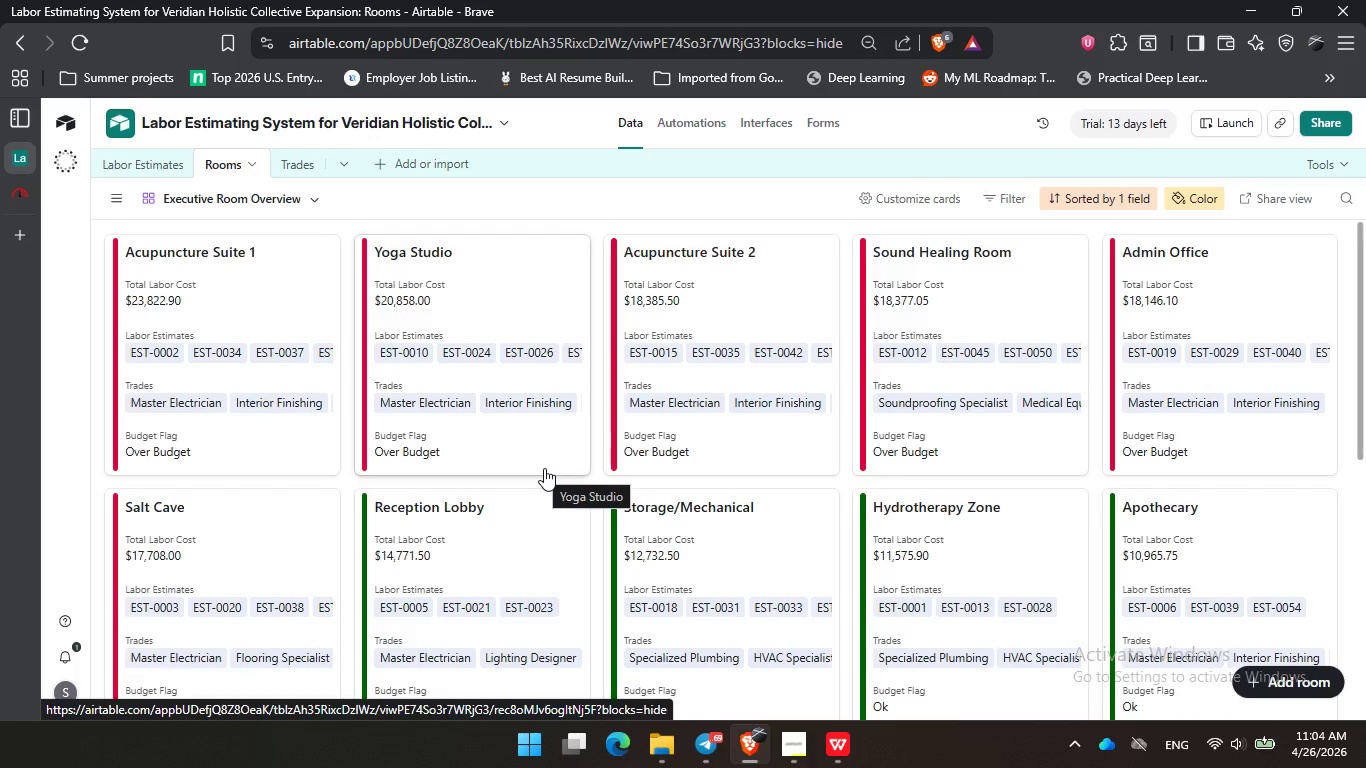 
wait(13.57)
 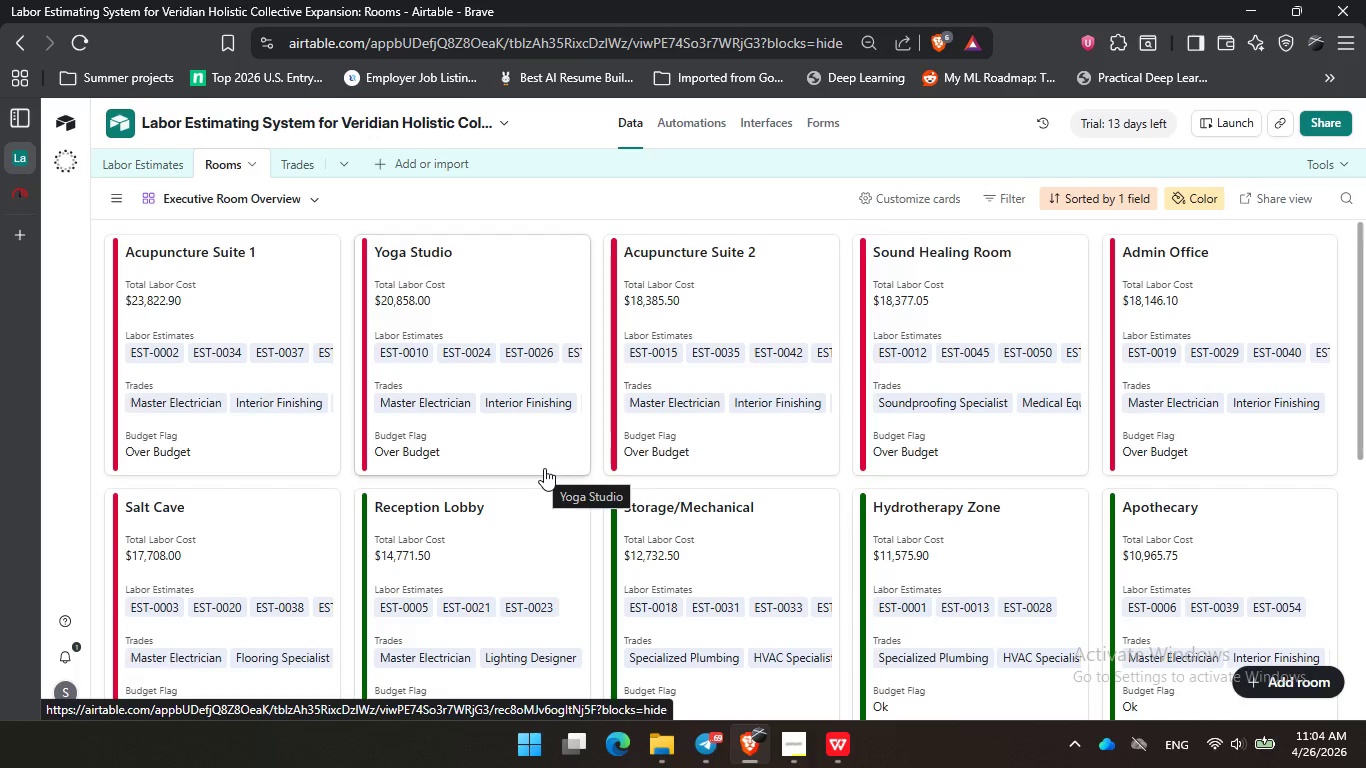 
scroll: coordinate [536, 467], scroll_direction: down, amount: 7.0
 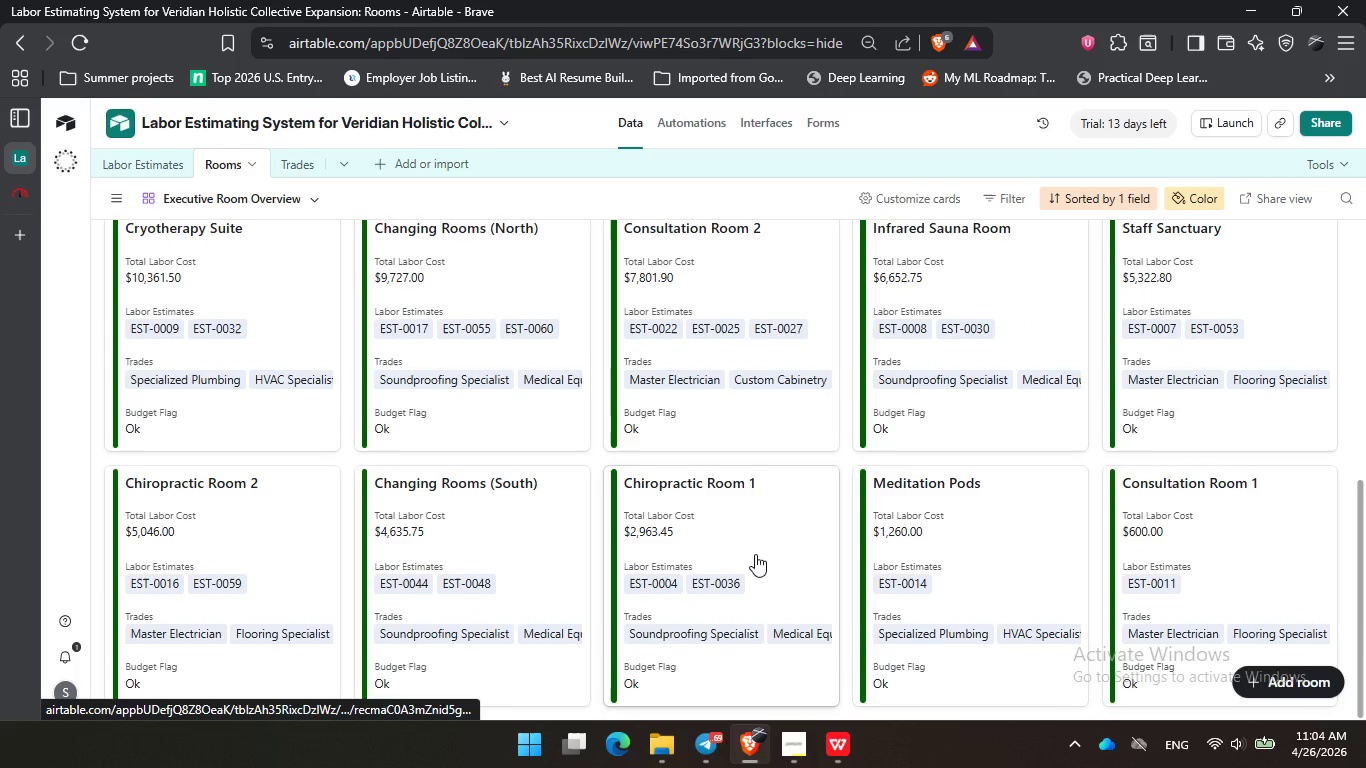 
scroll: coordinate [755, 553], scroll_direction: up, amount: 10.0
 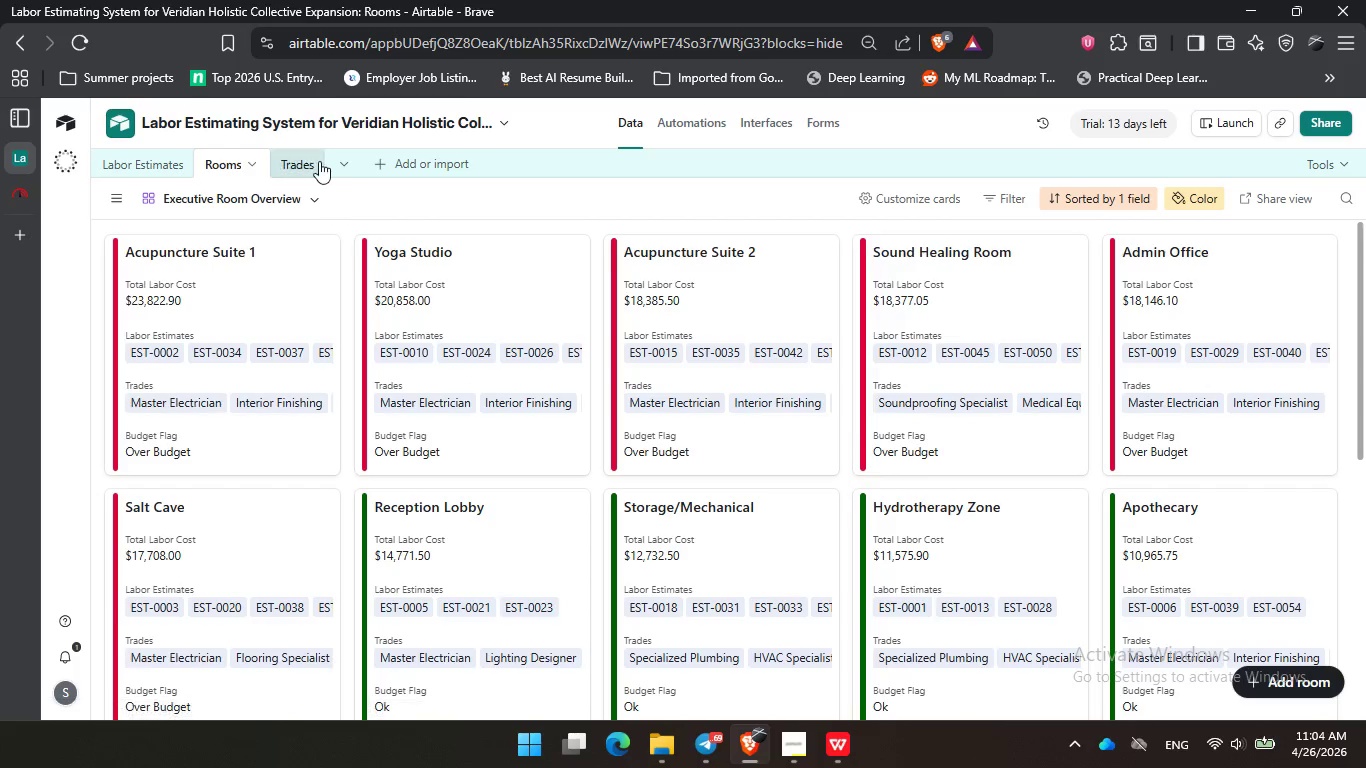 
left_click([309, 161])
 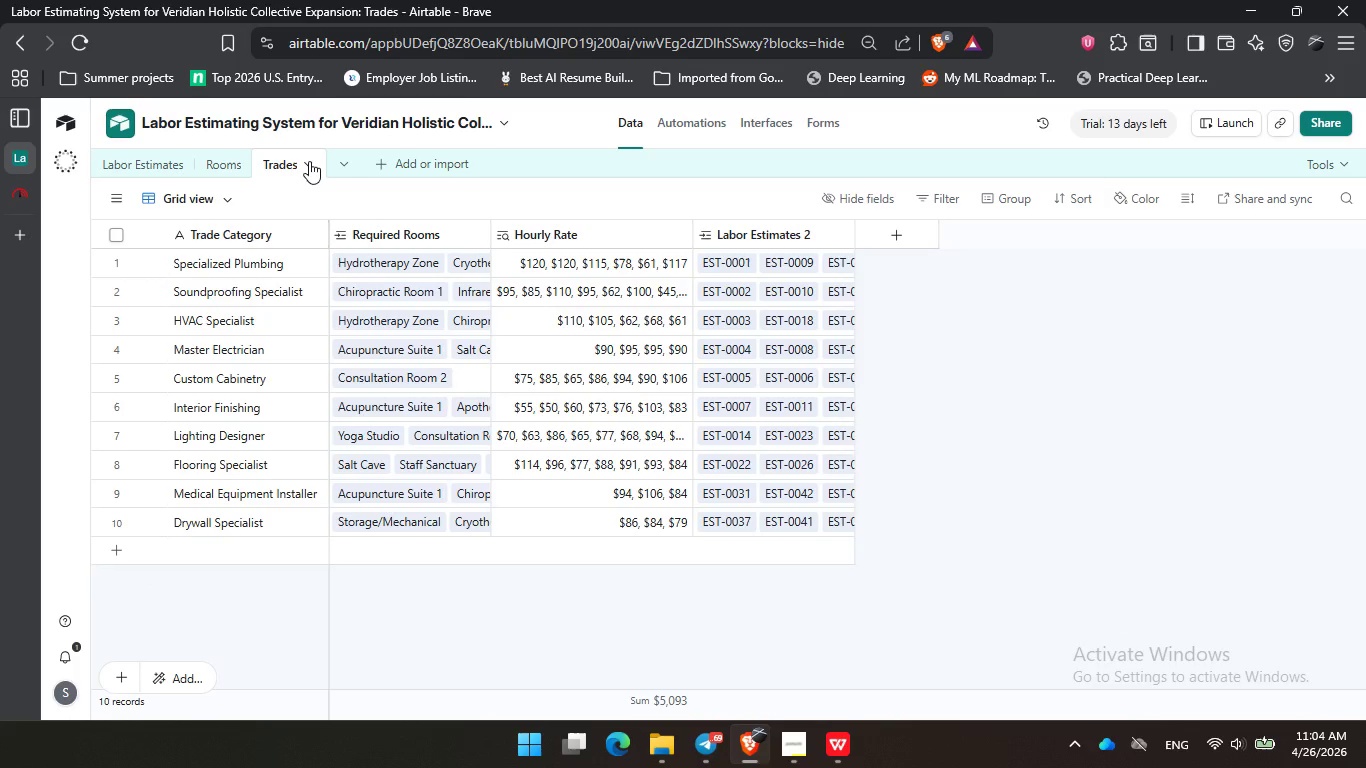 
wait(17.98)
 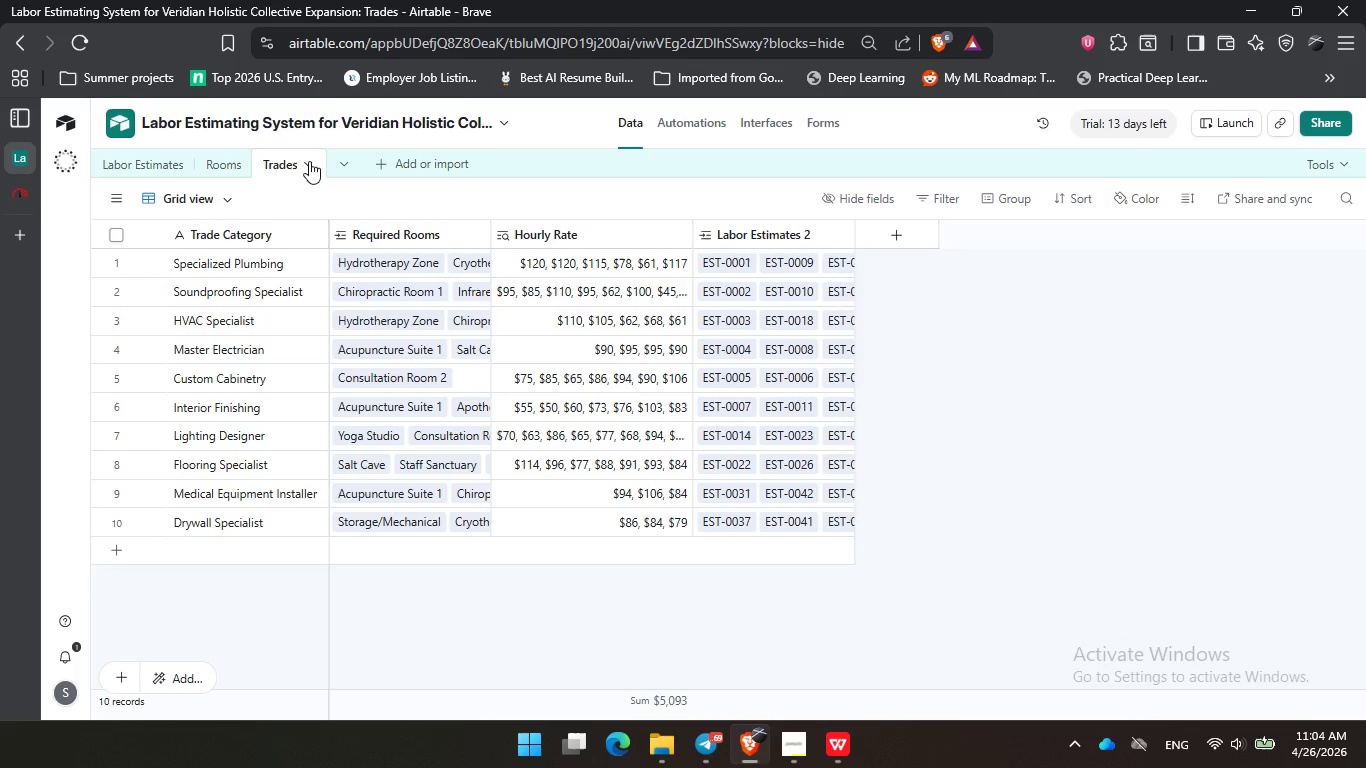 
left_click([148, 169])
 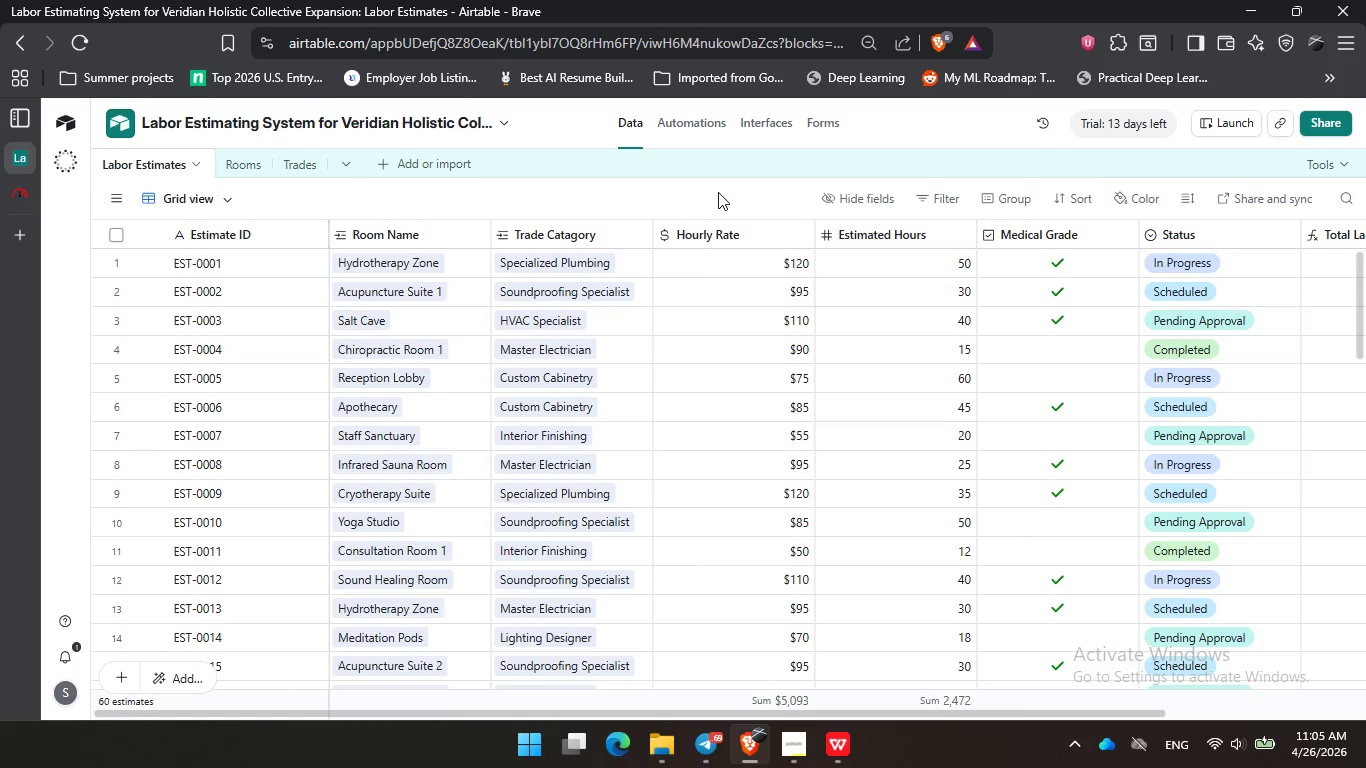 
wait(26.66)
 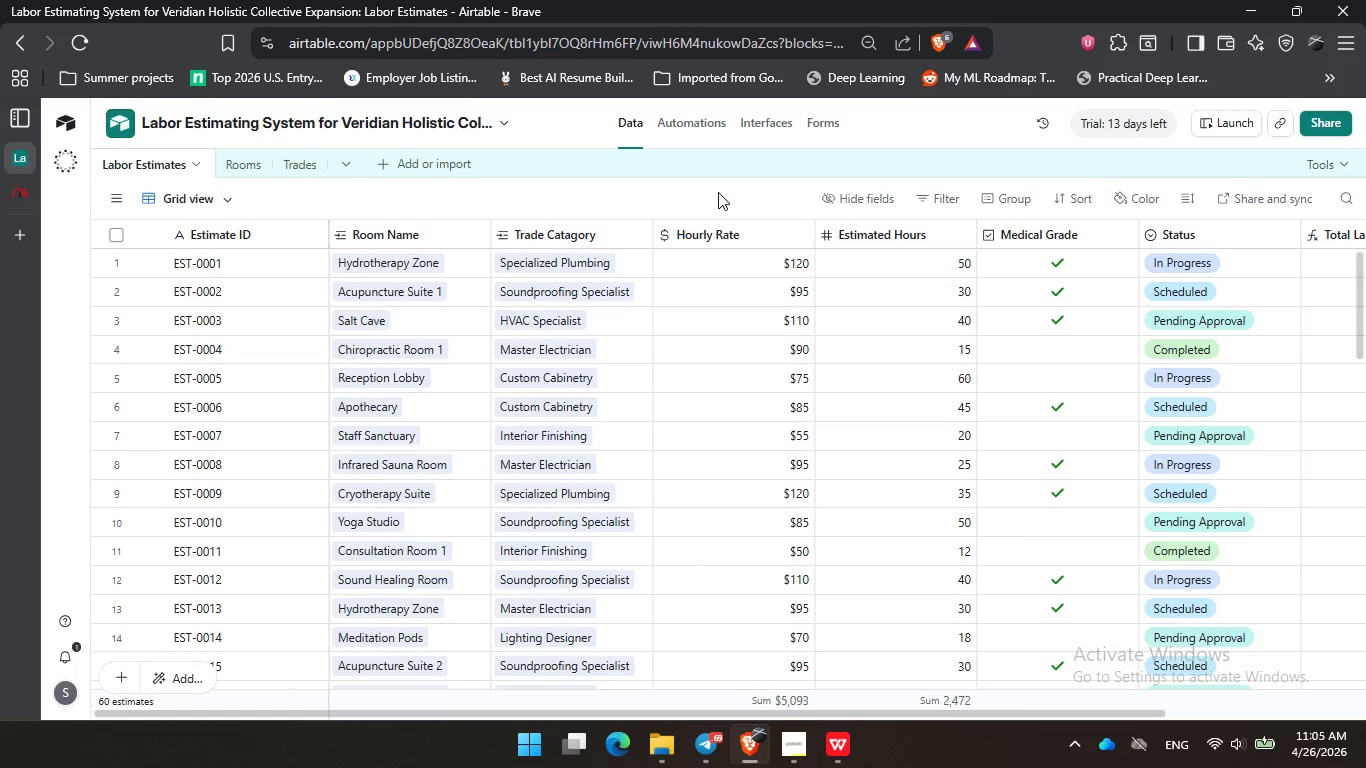 
left_click([489, 190])
 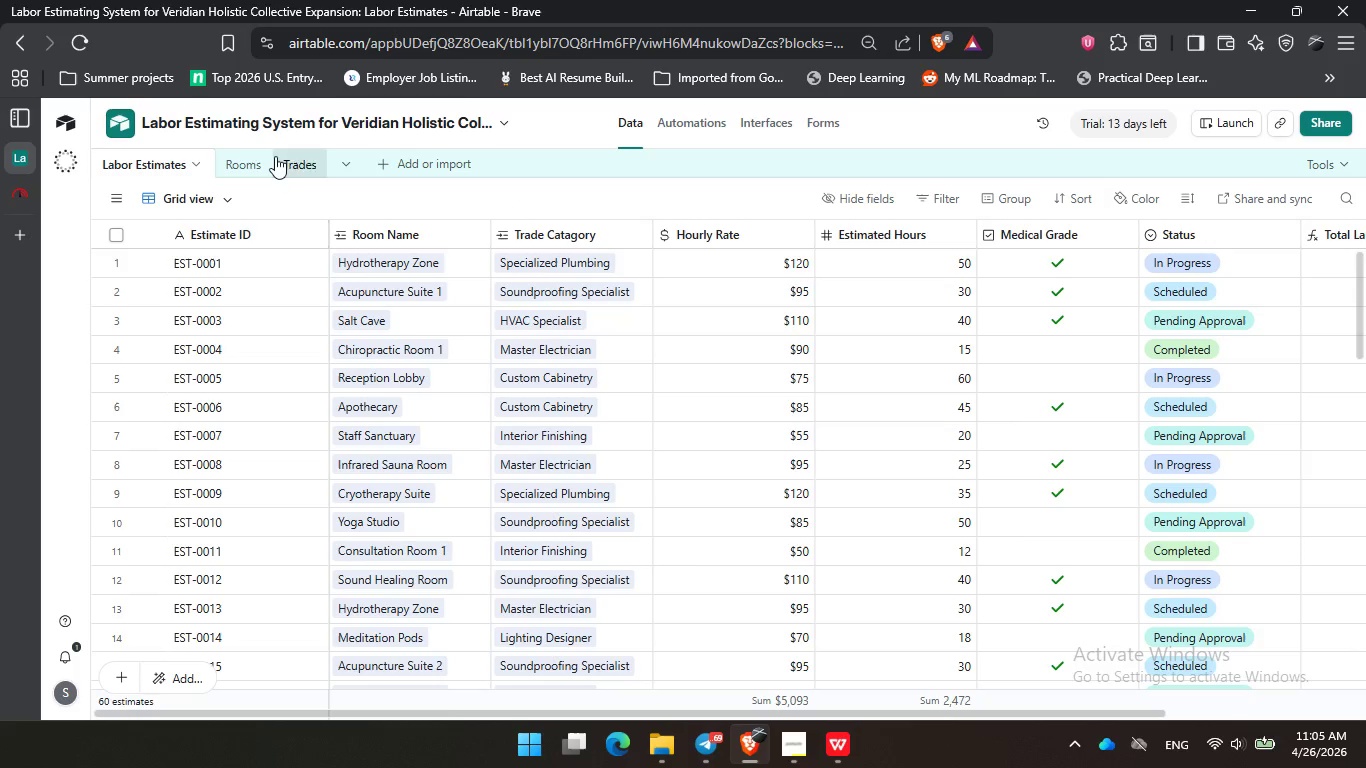 
left_click([266, 153])
 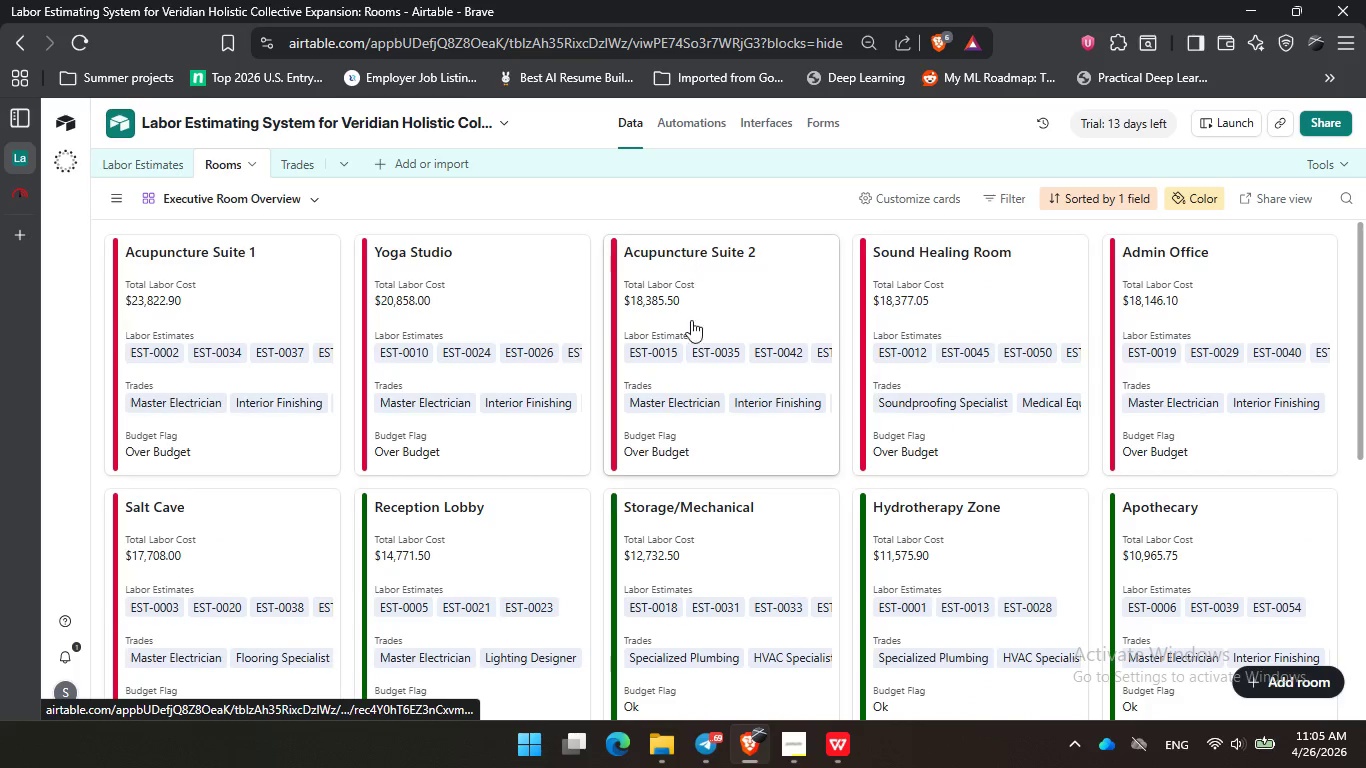 
scroll: coordinate [695, 323], scroll_direction: down, amount: 7.0
 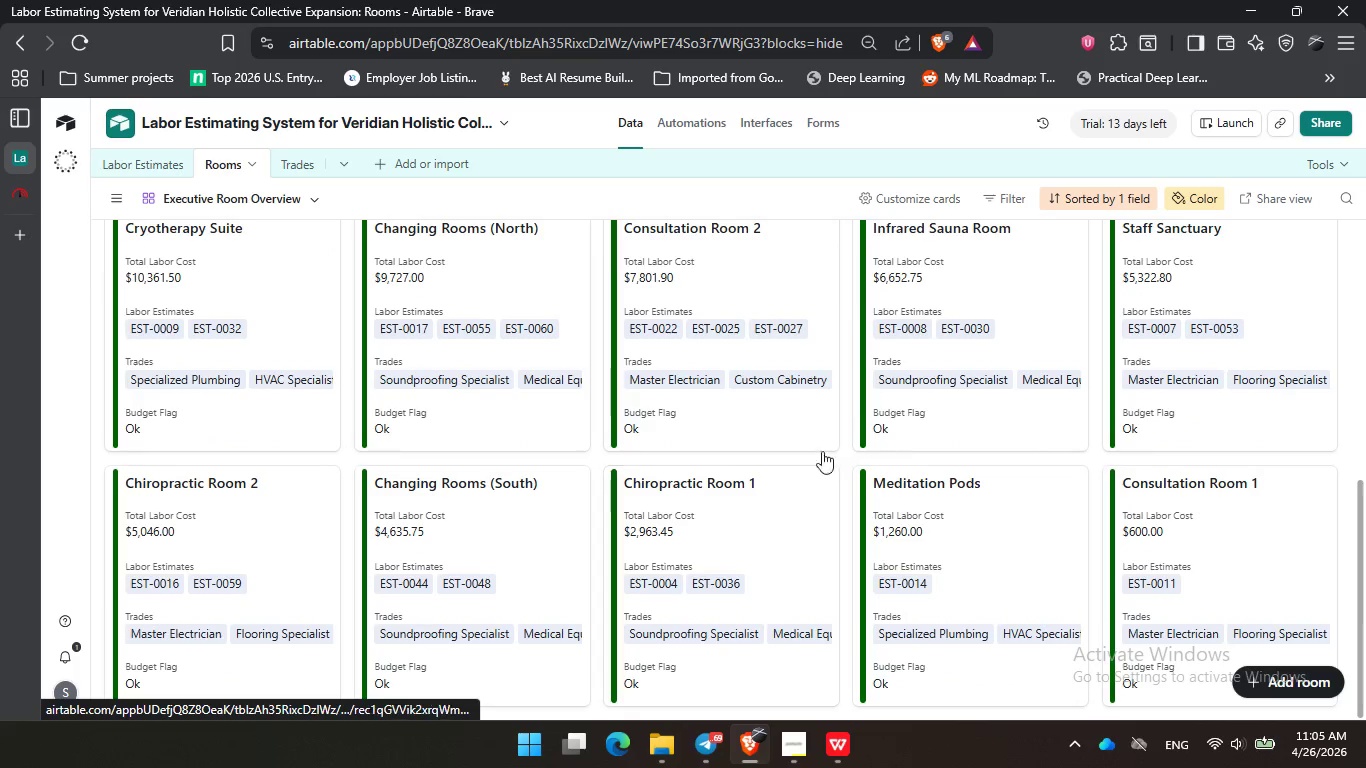 
double_click([846, 457])
 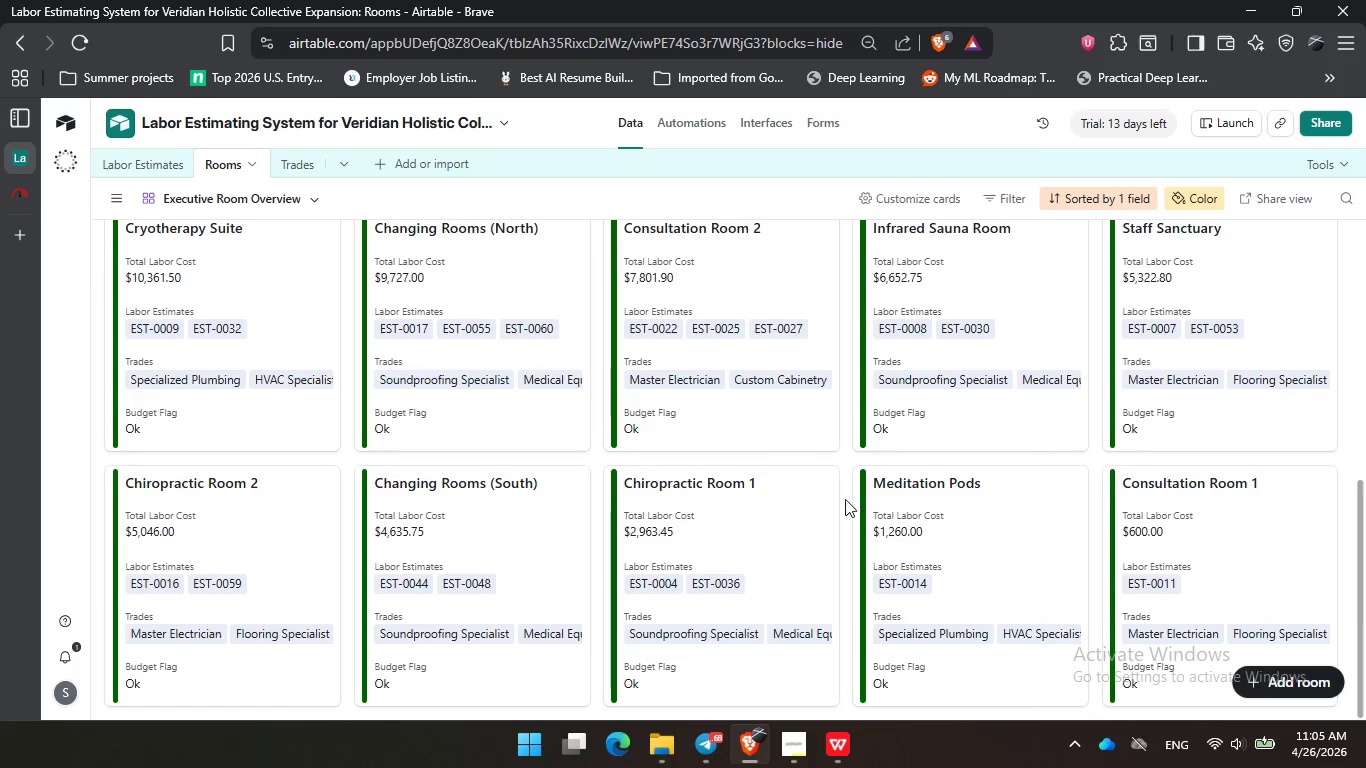 
left_click([844, 502])
 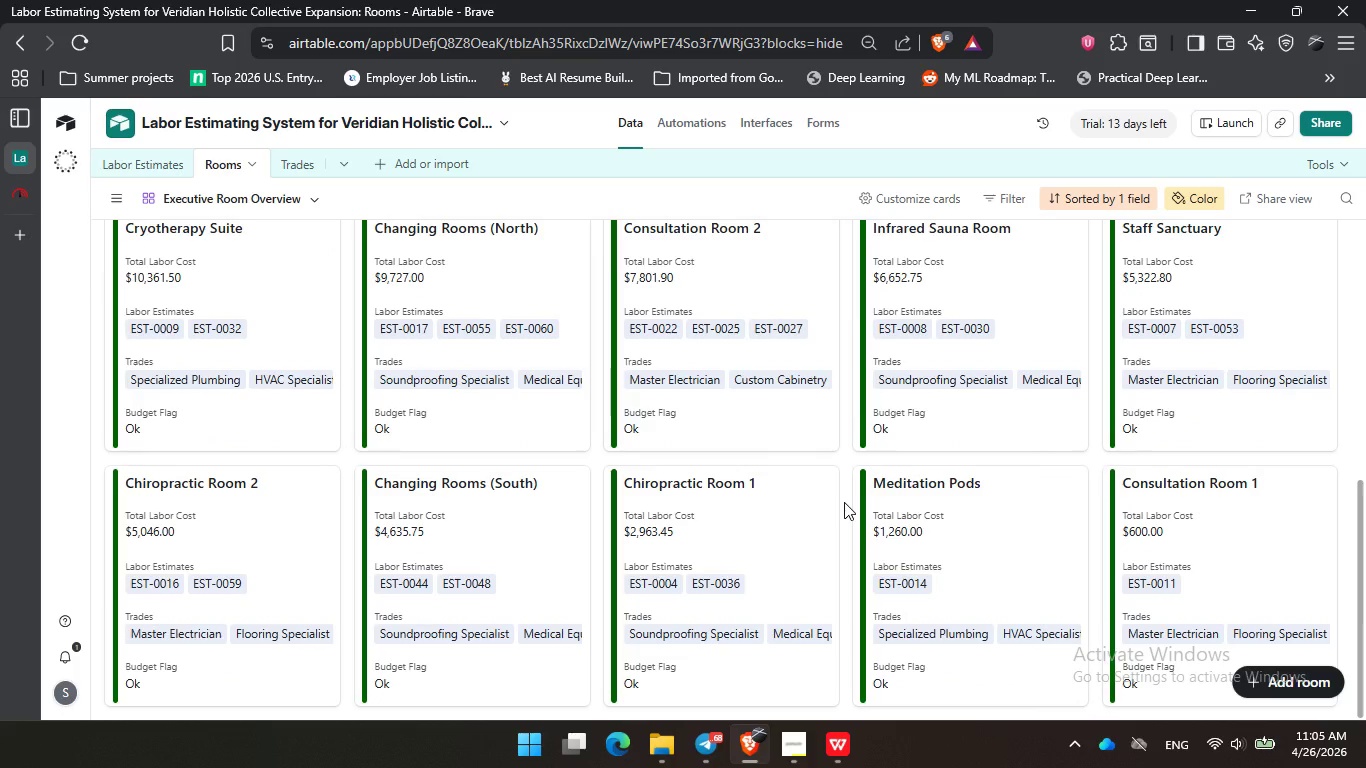 
wait(6.45)
 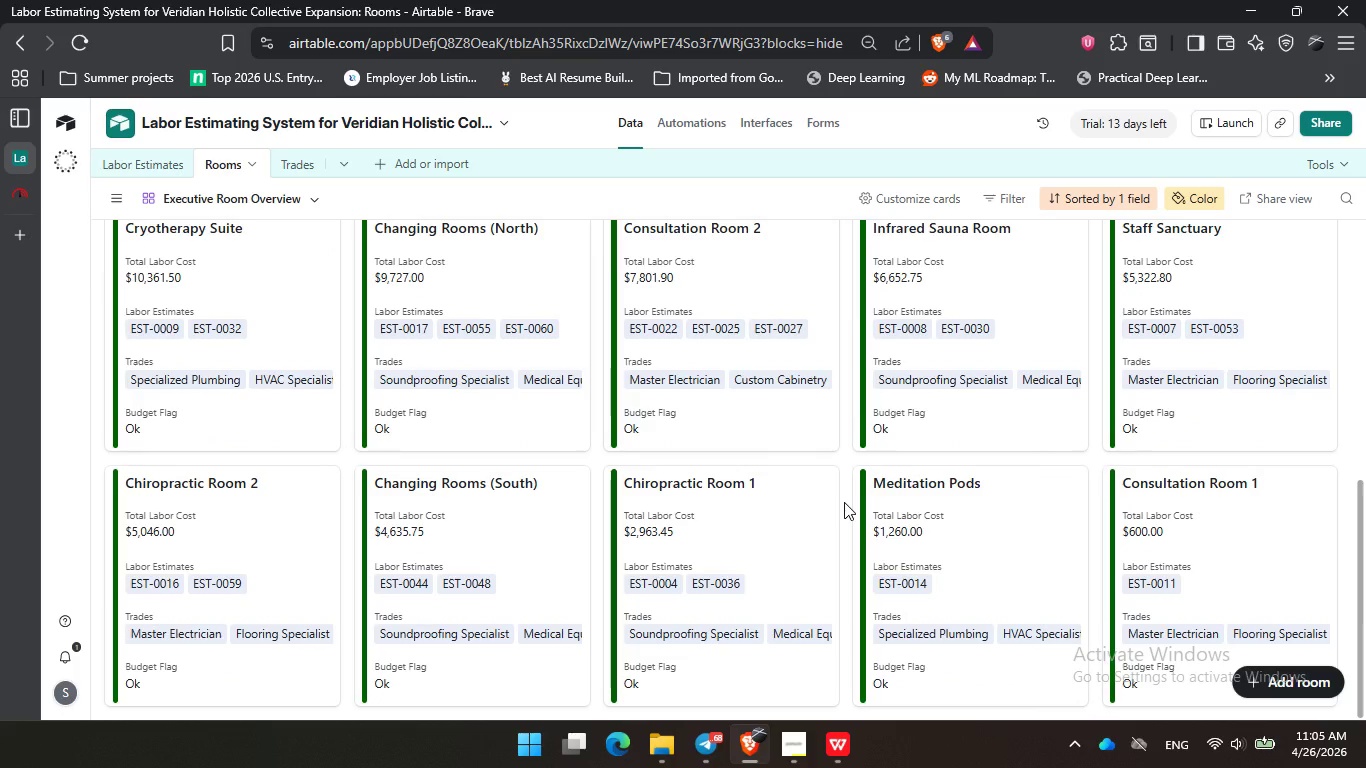 
left_click([800, 737])